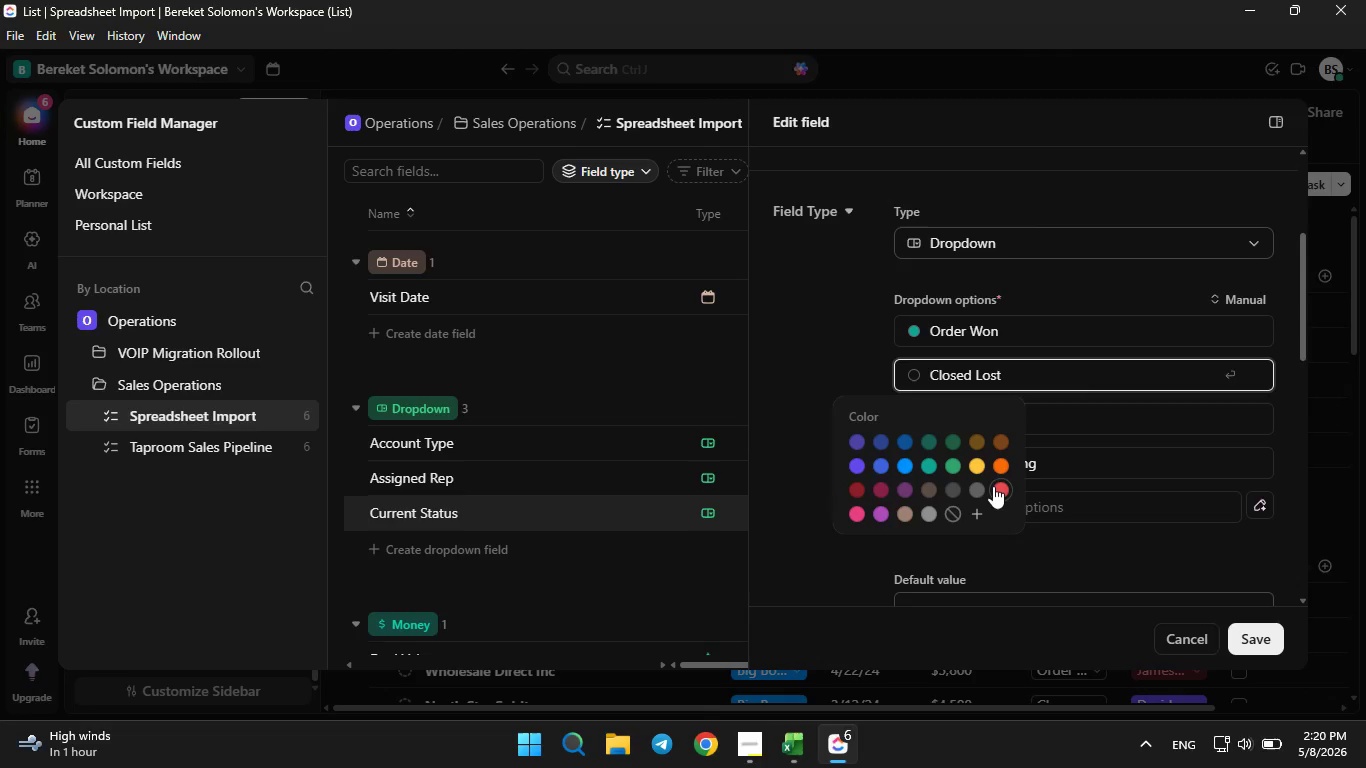 
left_click([994, 487])
 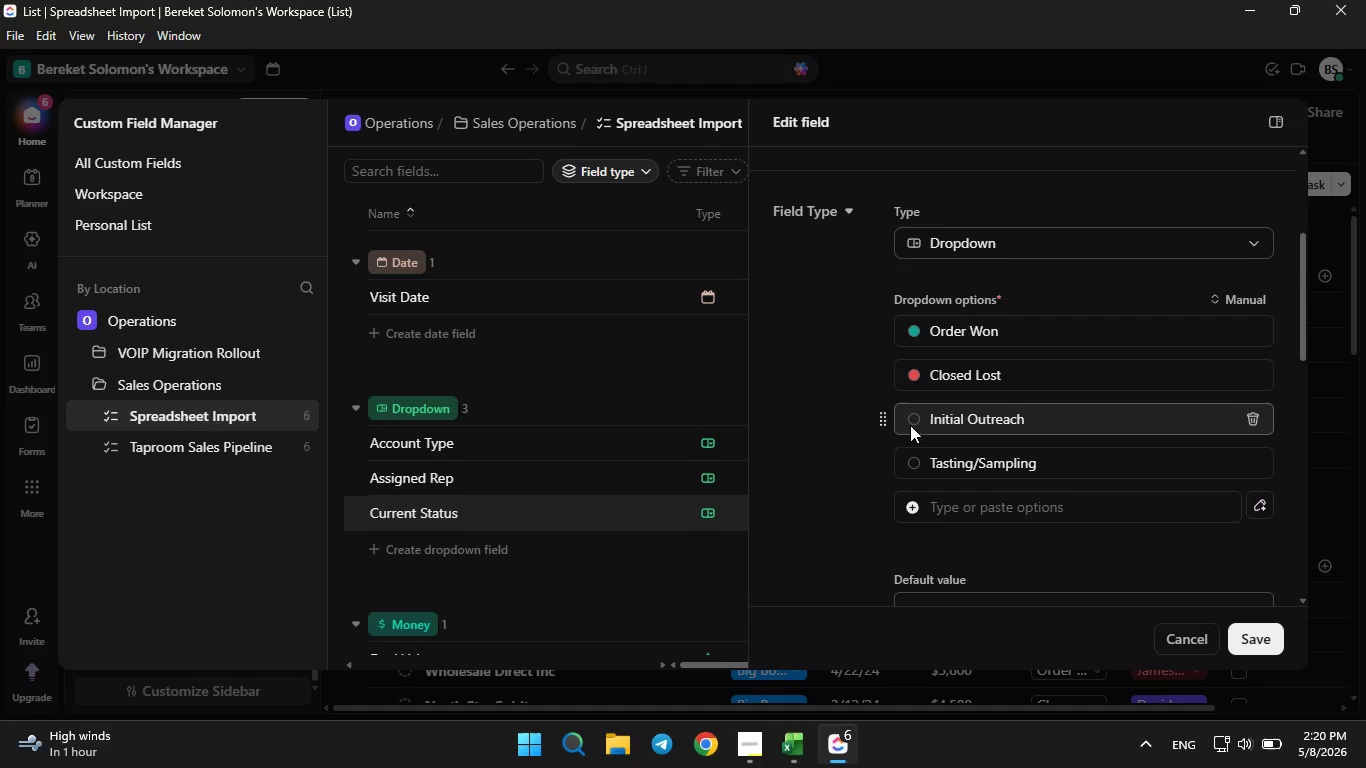 
left_click([909, 424])
 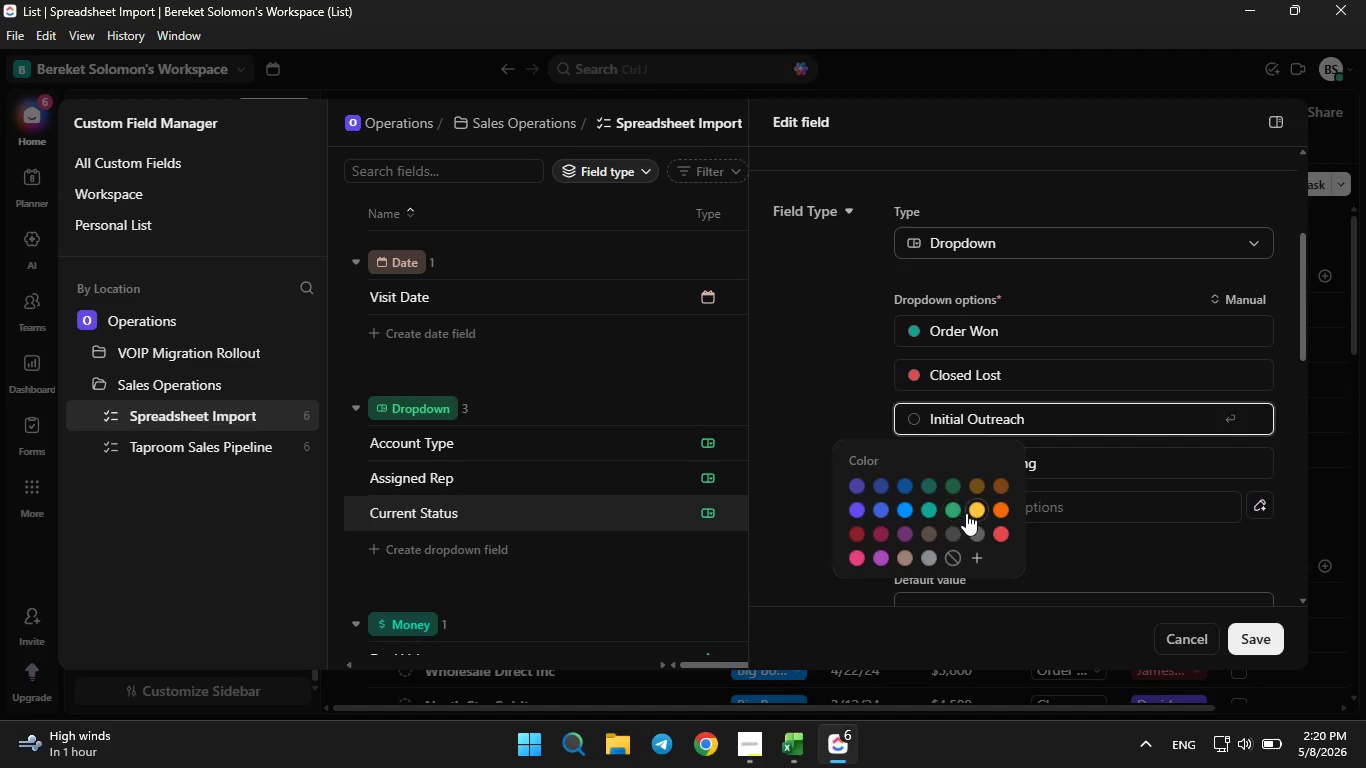 
left_click([970, 511])
 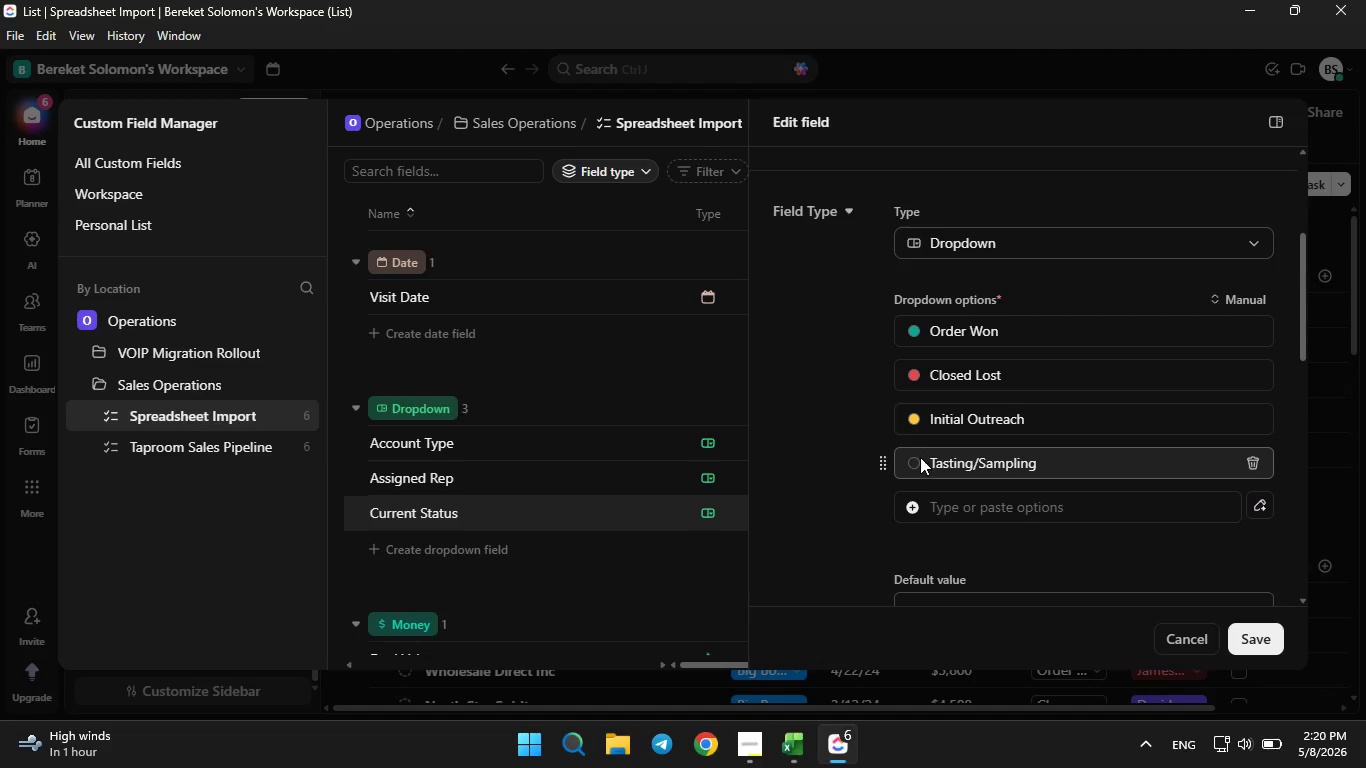 
left_click([919, 462])
 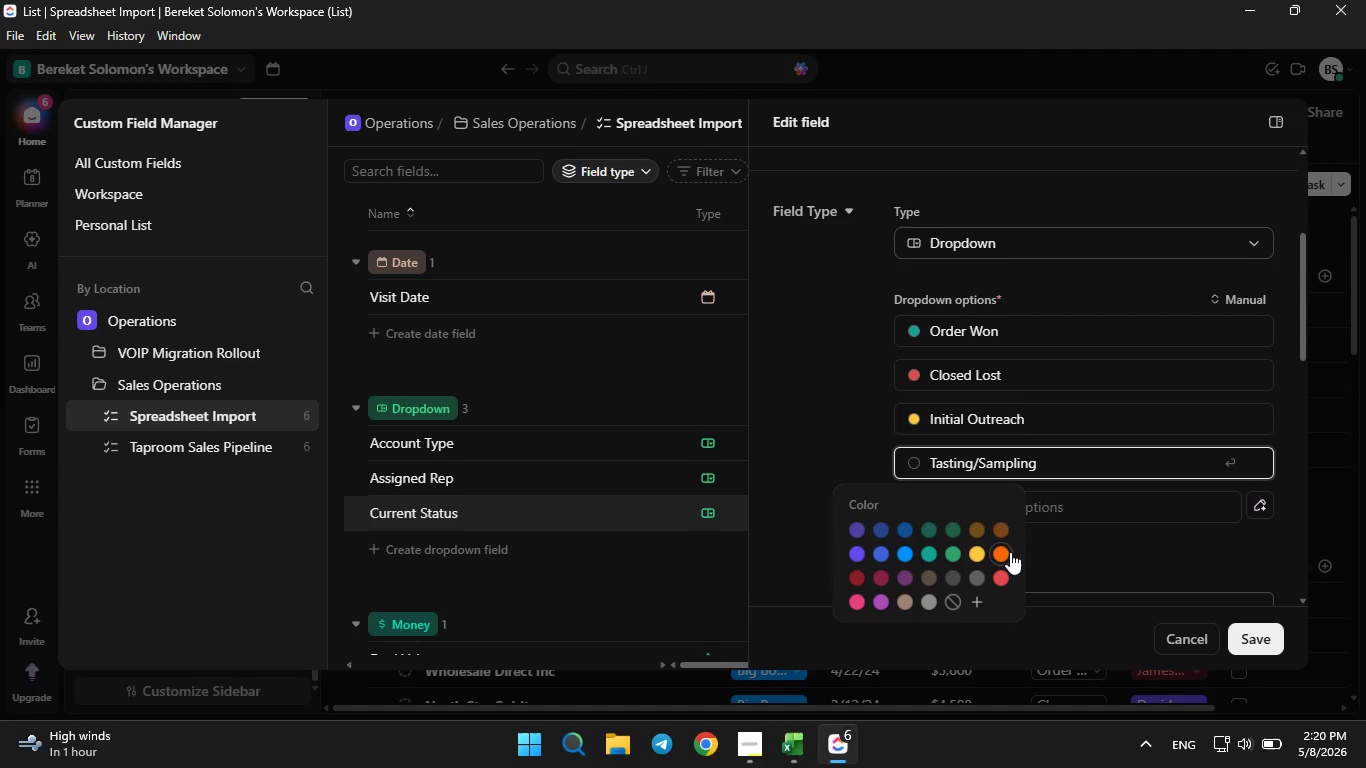 
left_click([1008, 552])
 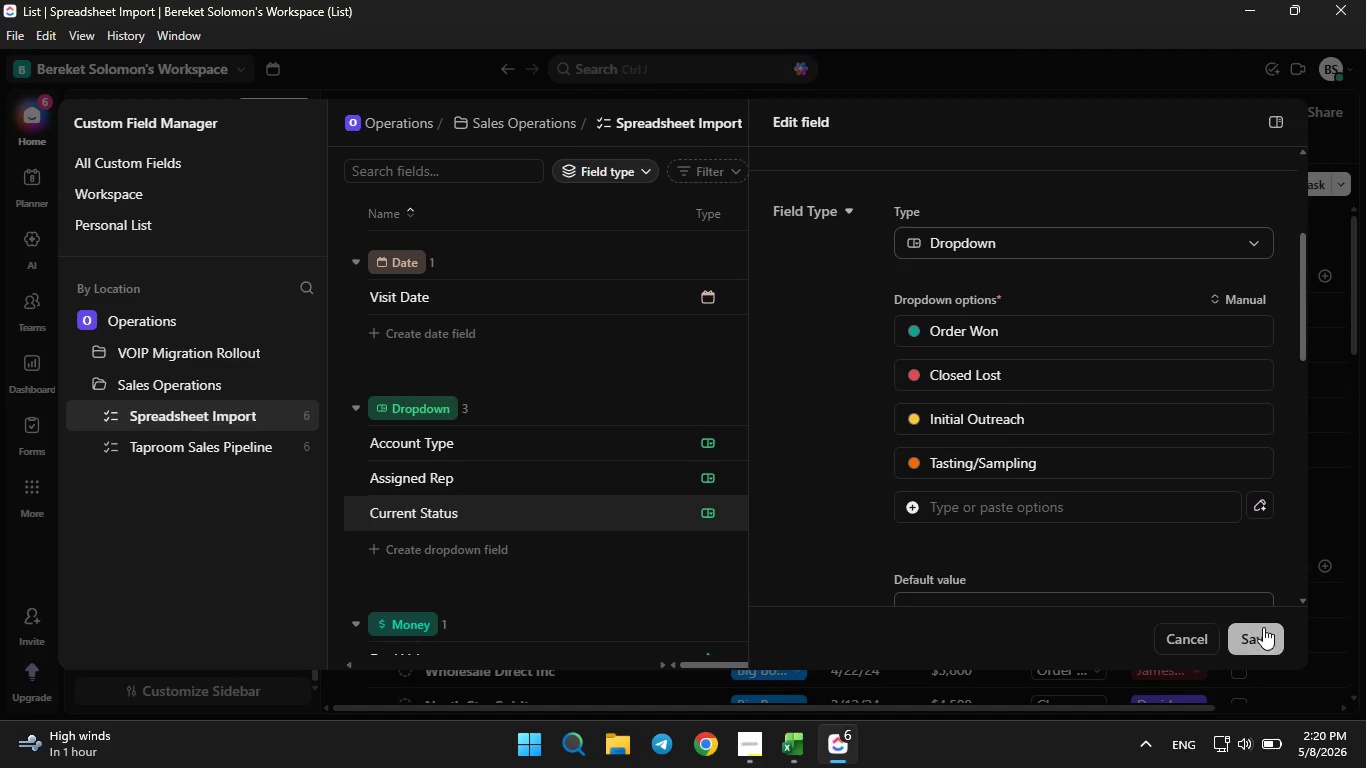 
left_click([1263, 630])
 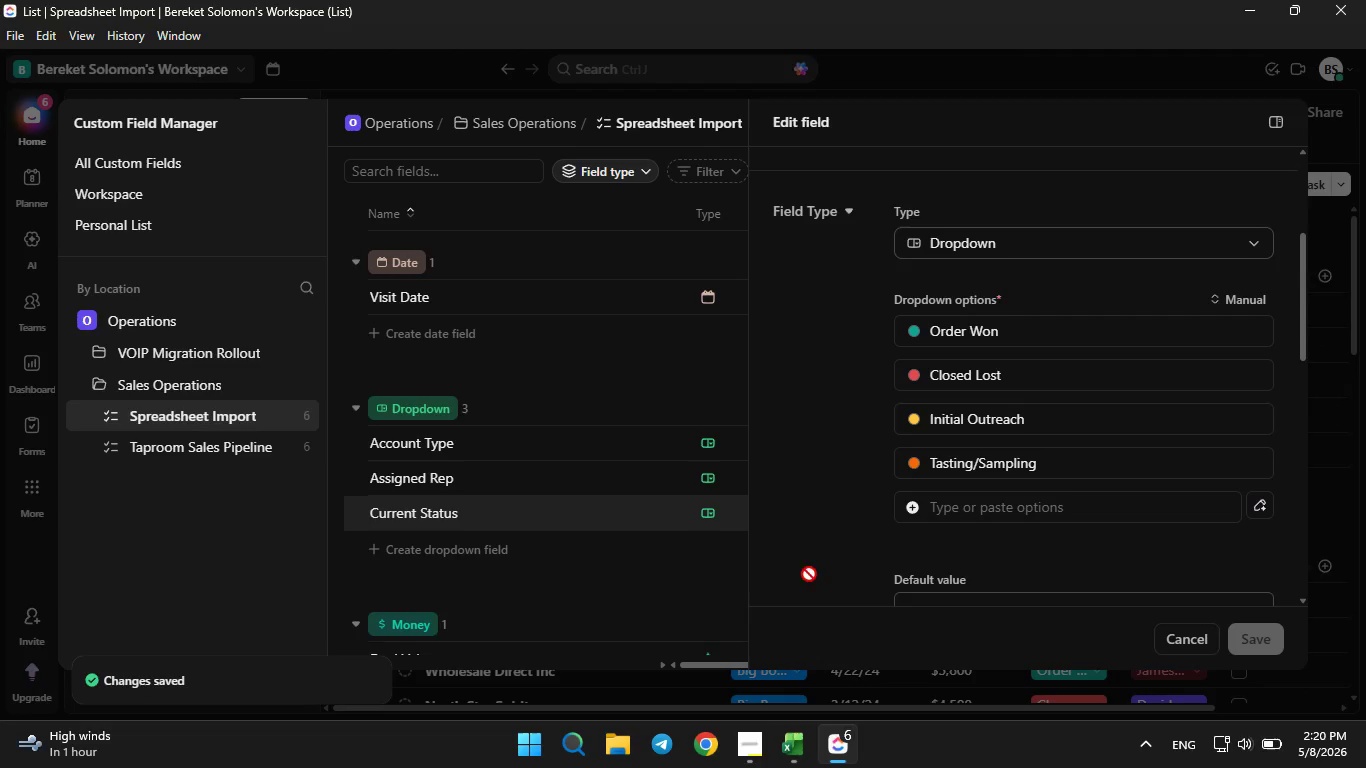 
left_click([667, 555])
 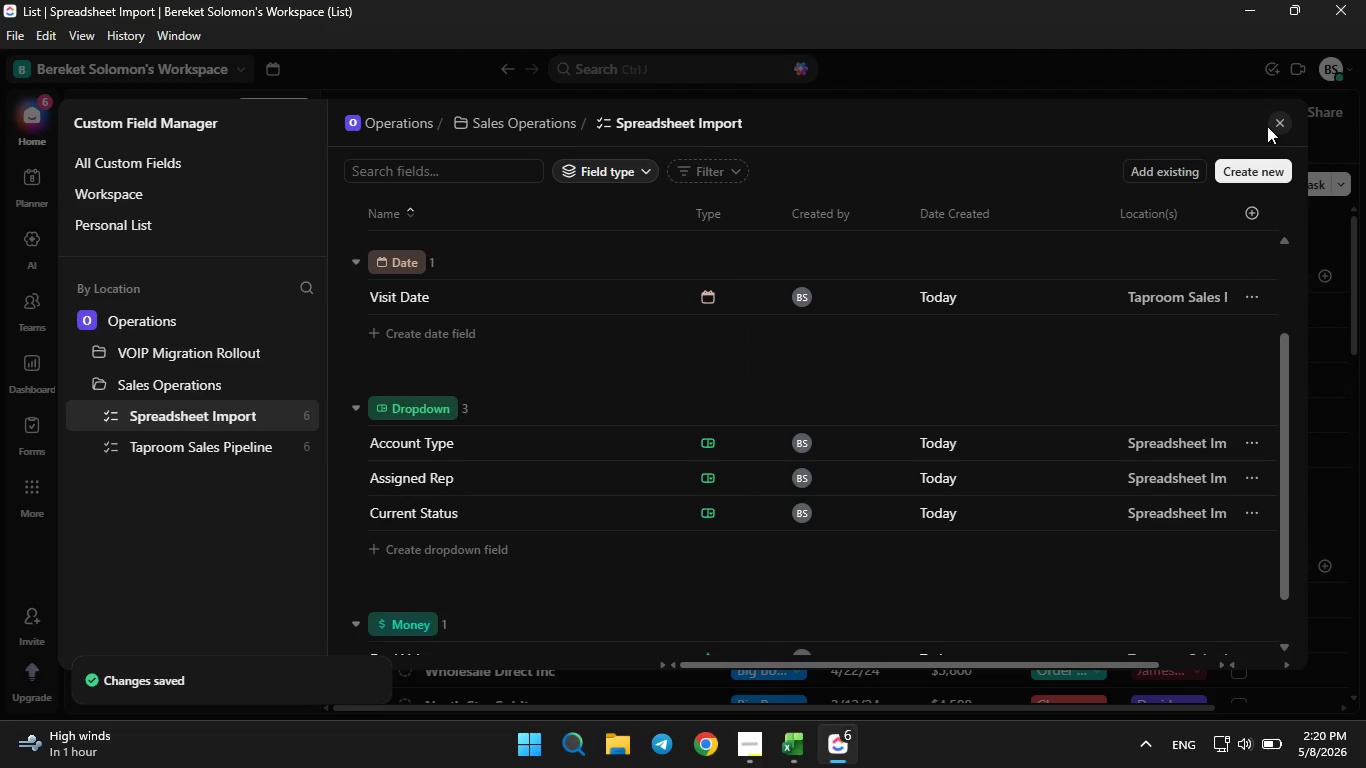 
left_click([1270, 125])
 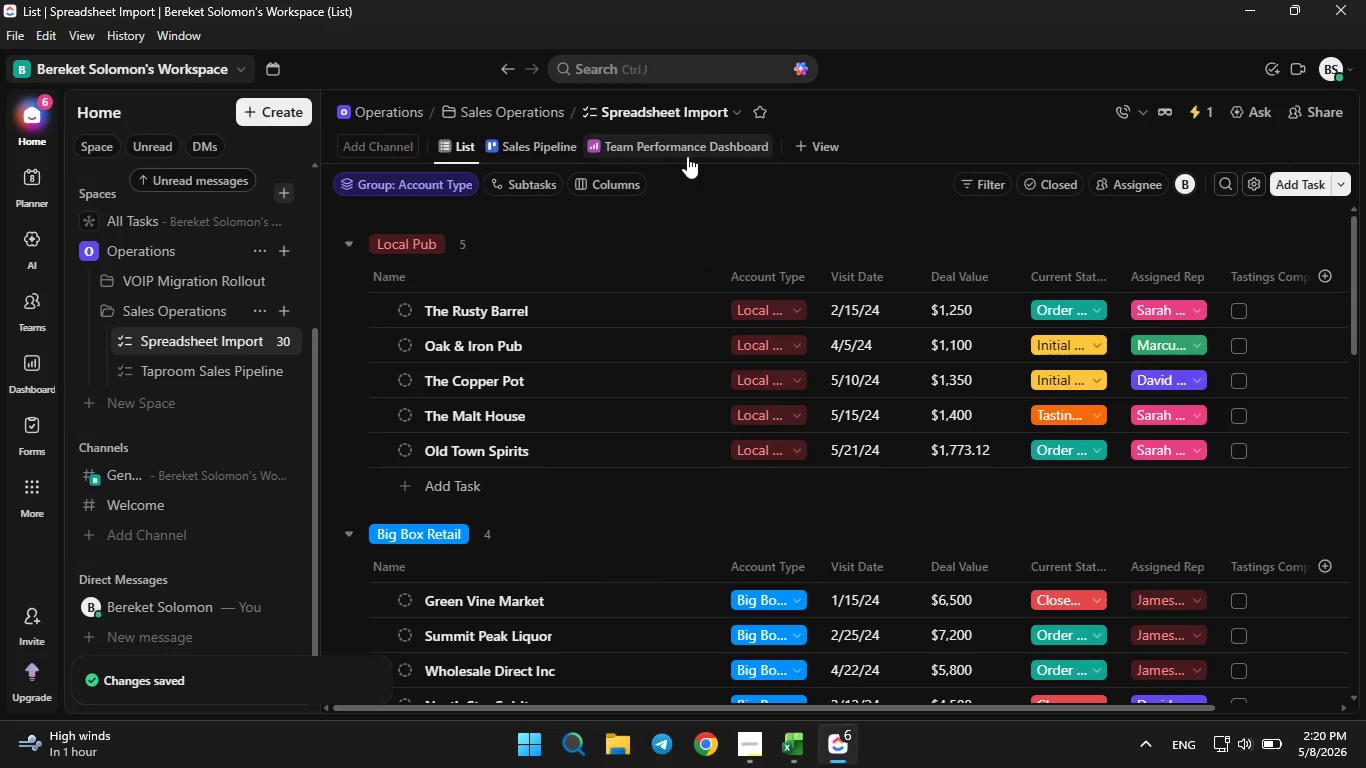 
left_click([687, 152])
 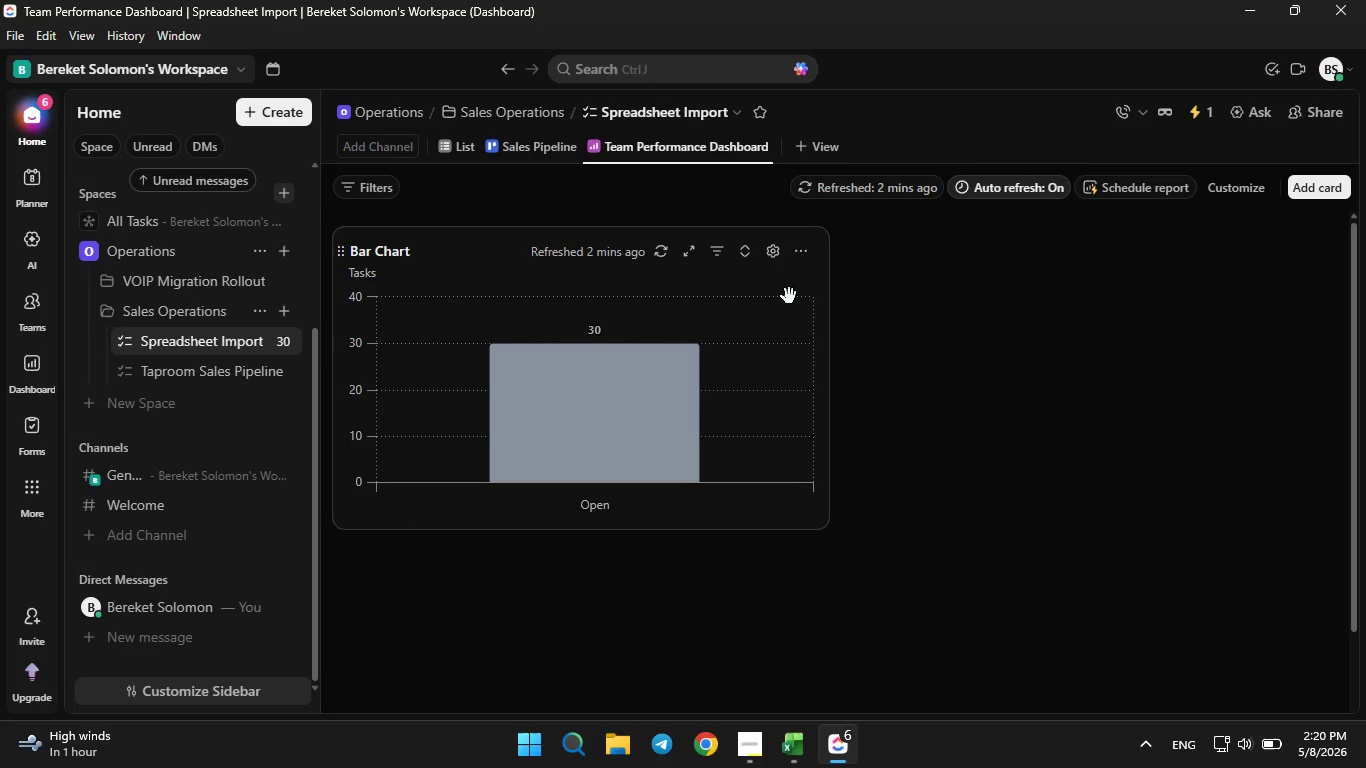 
left_click([774, 257])
 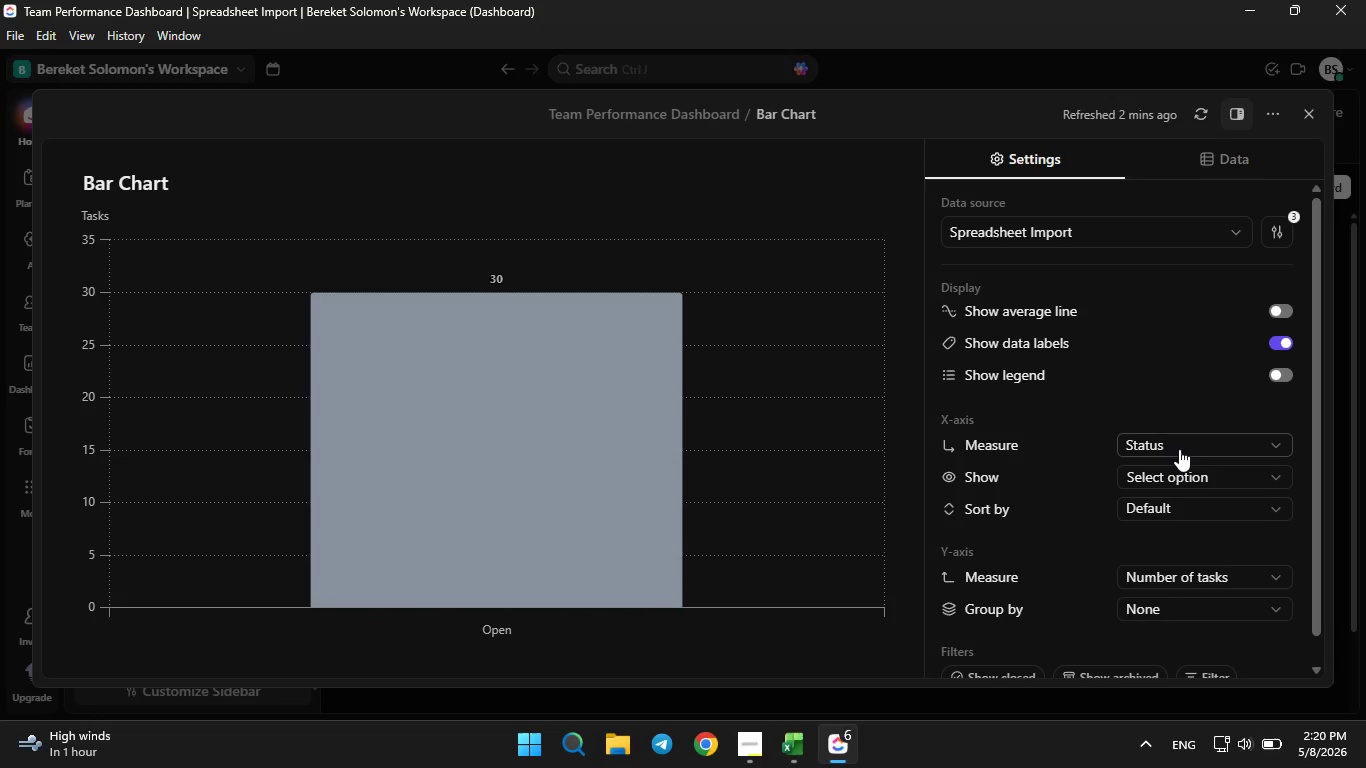 
left_click([1180, 440])
 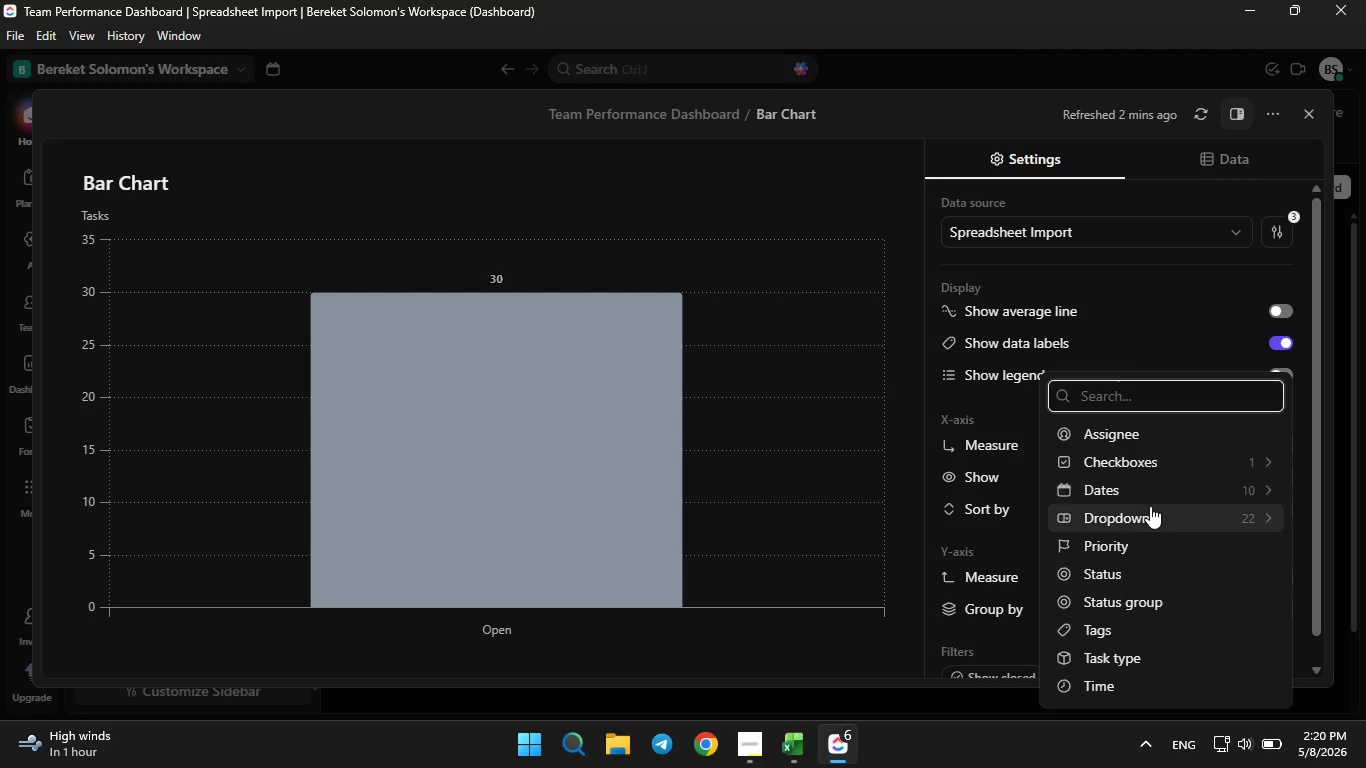 
wait(7.25)
 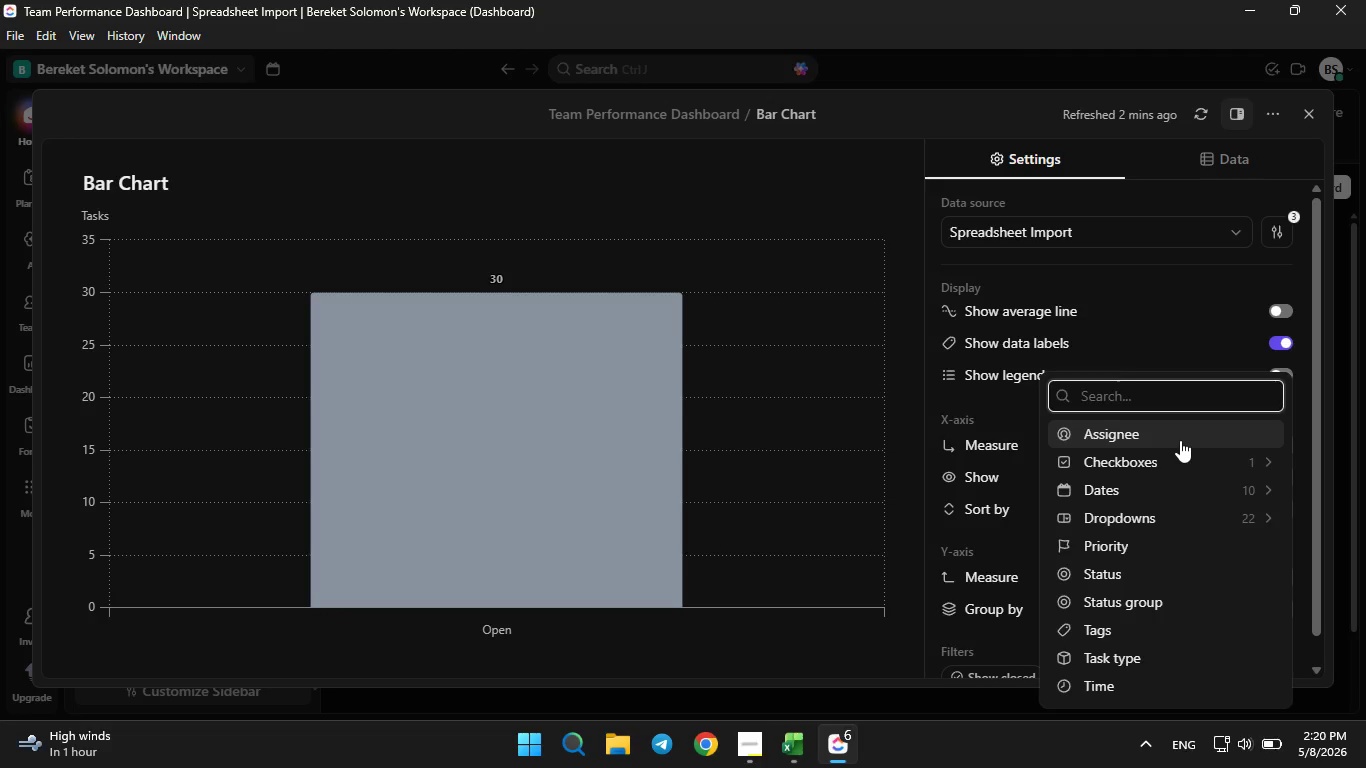 
left_click([1150, 506])
 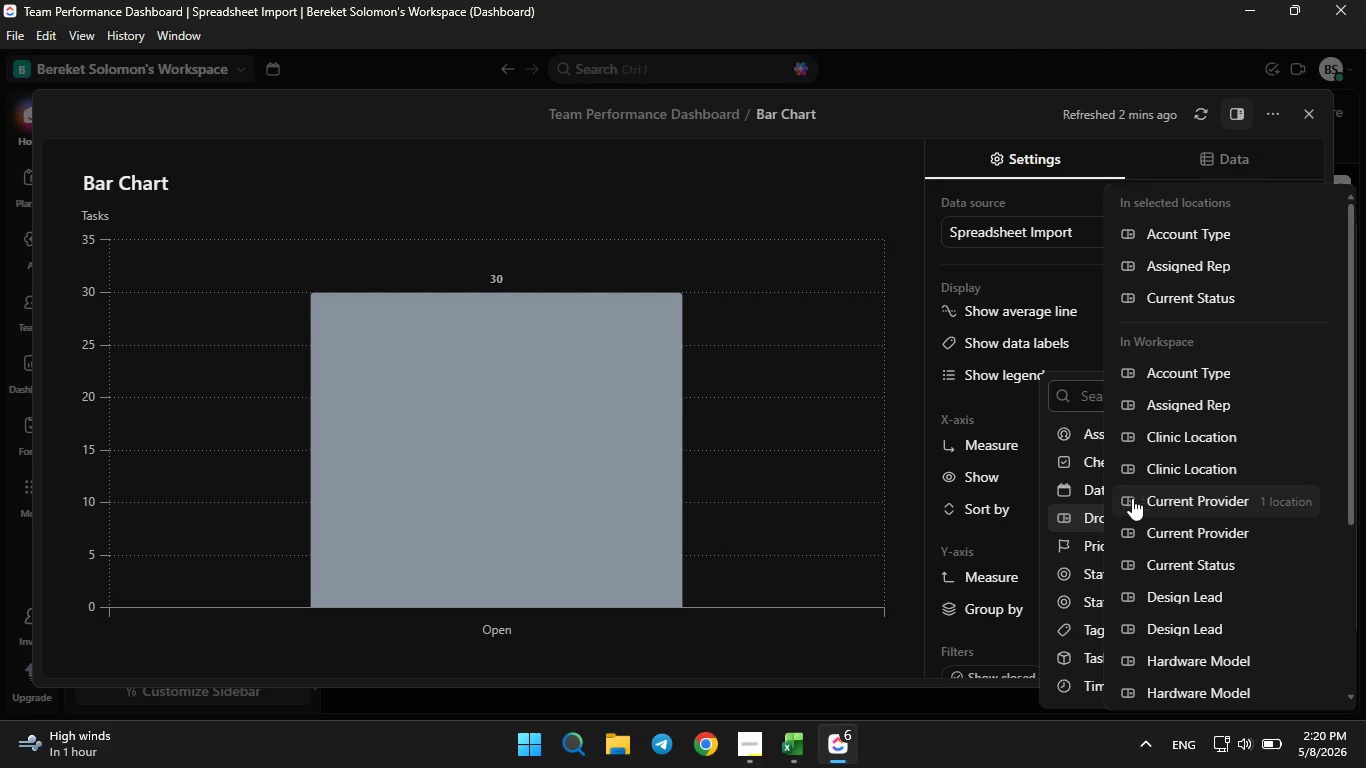 
wait(5.08)
 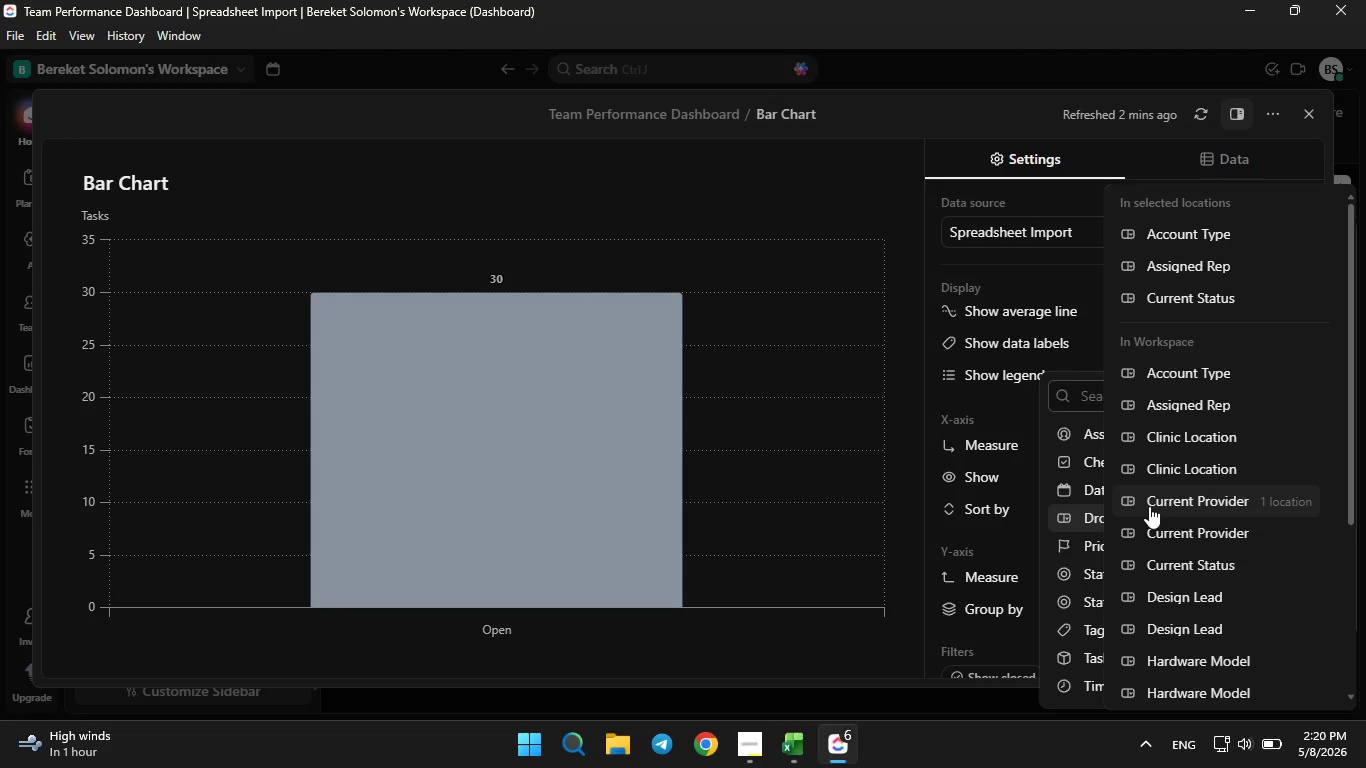 
left_click([1063, 343])
 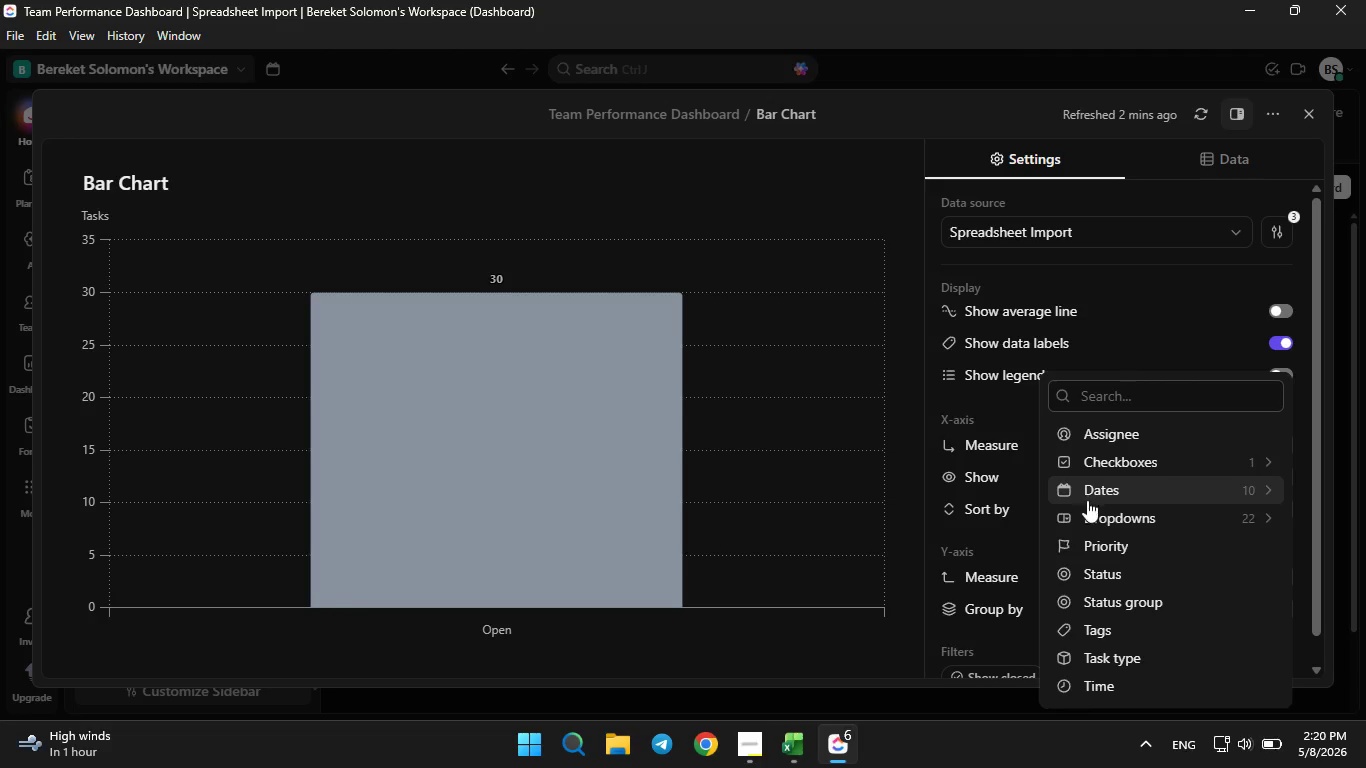 
scroll: coordinate [1087, 506], scroll_direction: down, amount: 3.0
 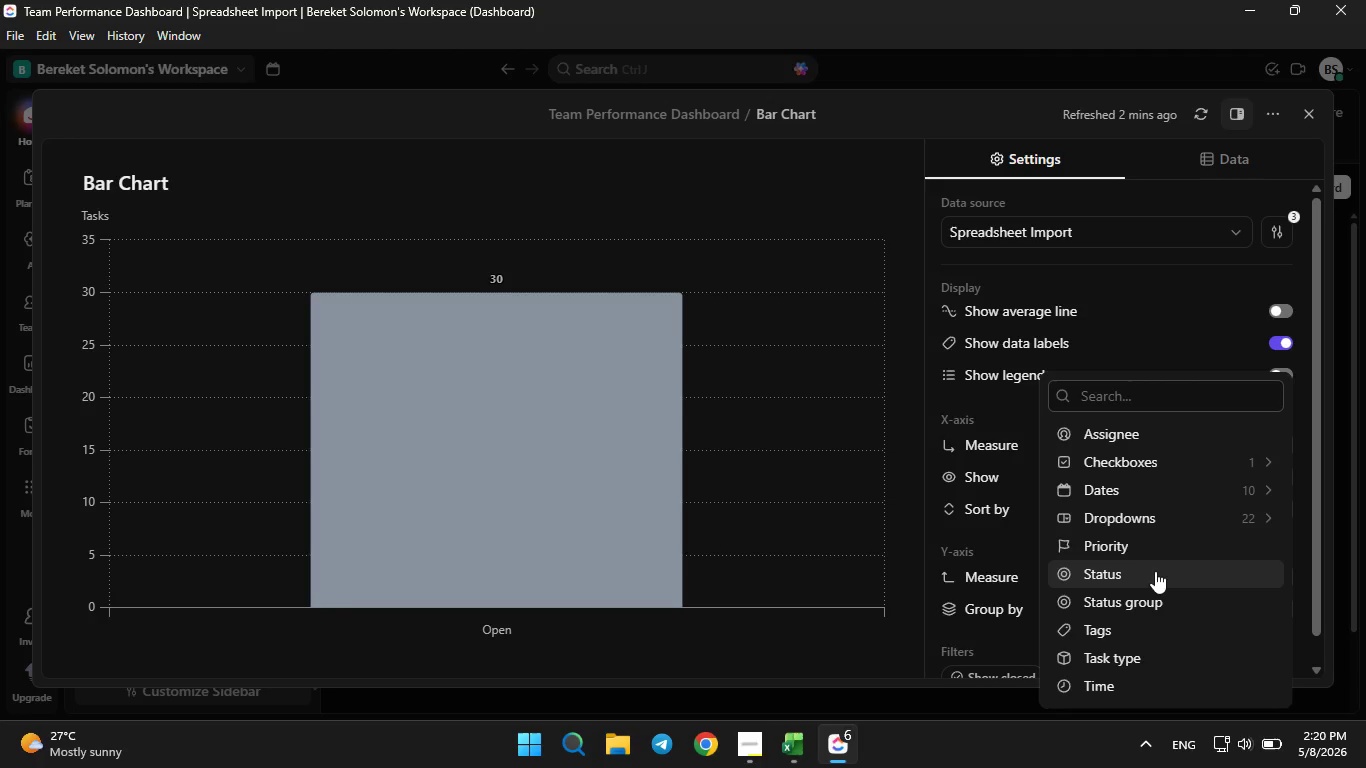 
scroll: coordinate [1174, 564], scroll_direction: up, amount: 1.0
 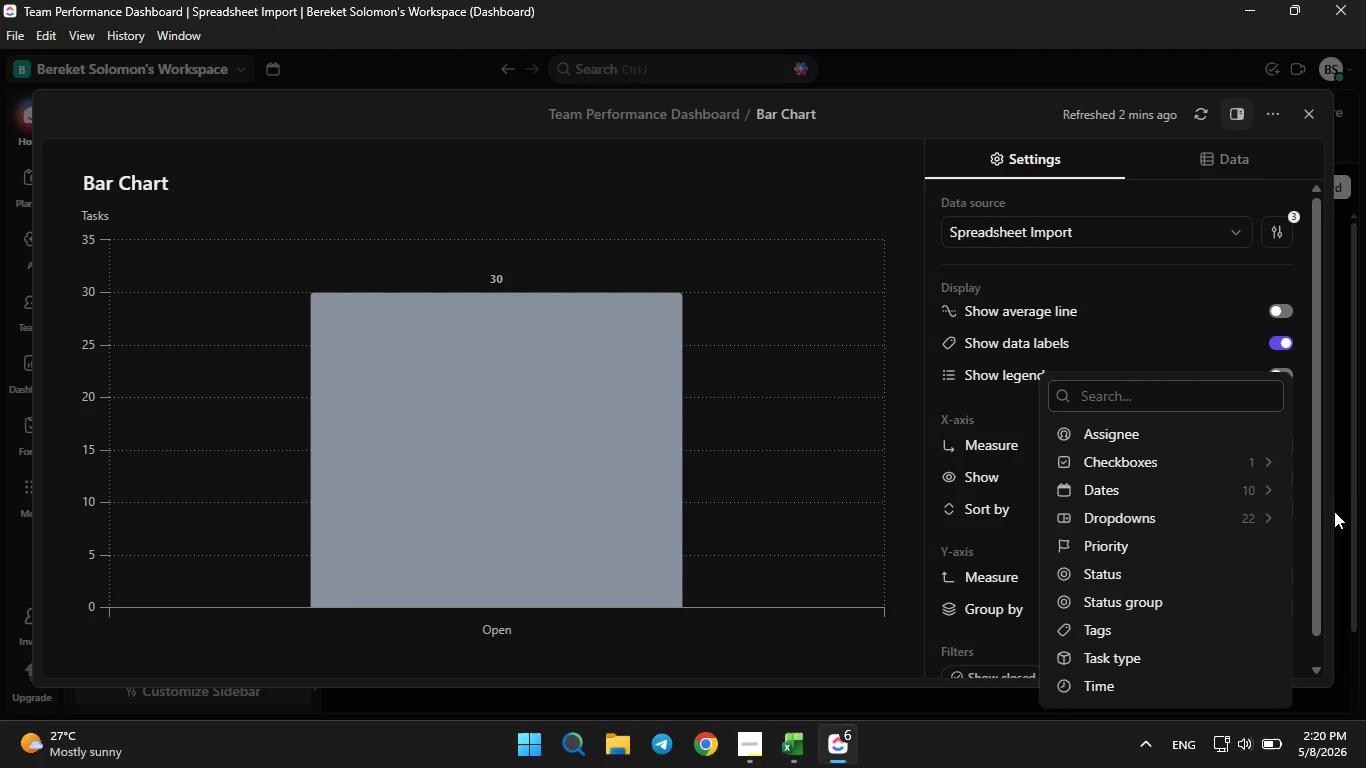 
scroll: coordinate [1334, 515], scroll_direction: down, amount: 3.0
 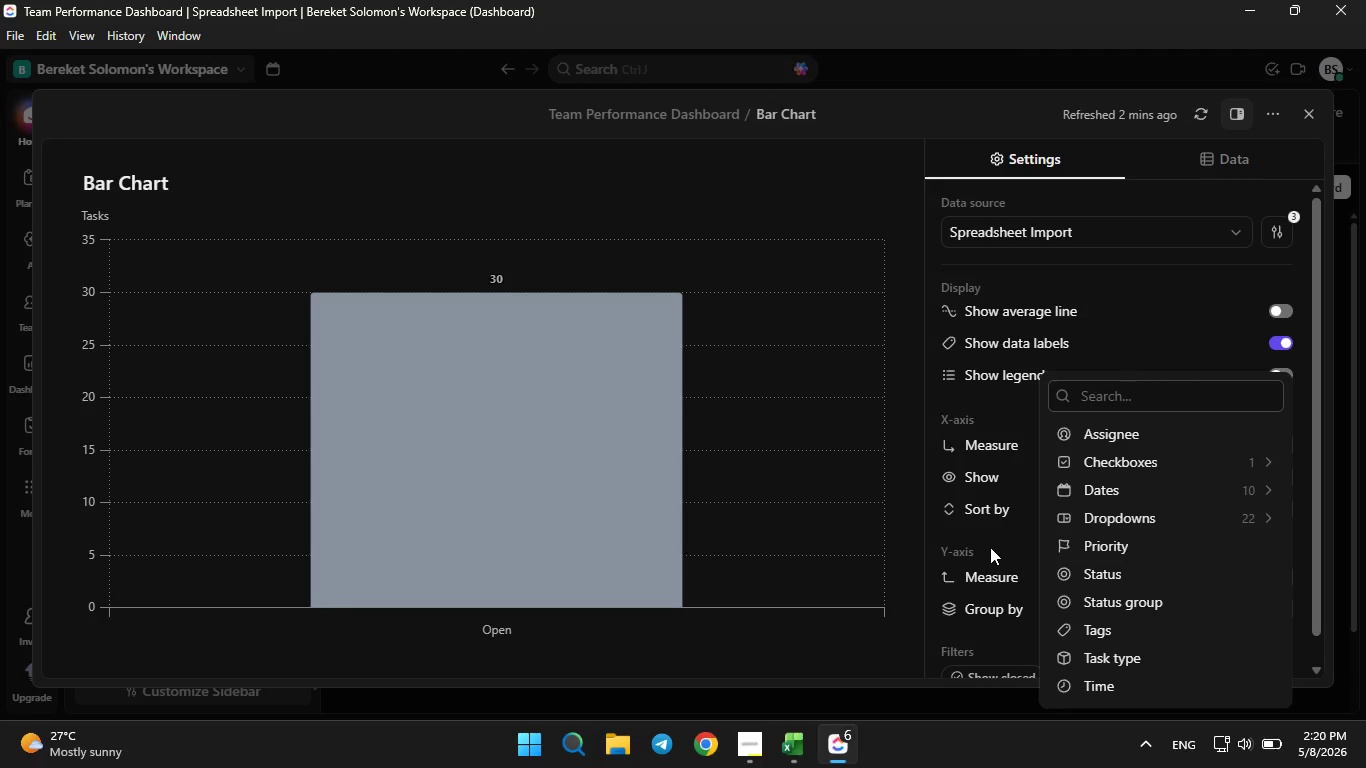 
left_click([1118, 295])
 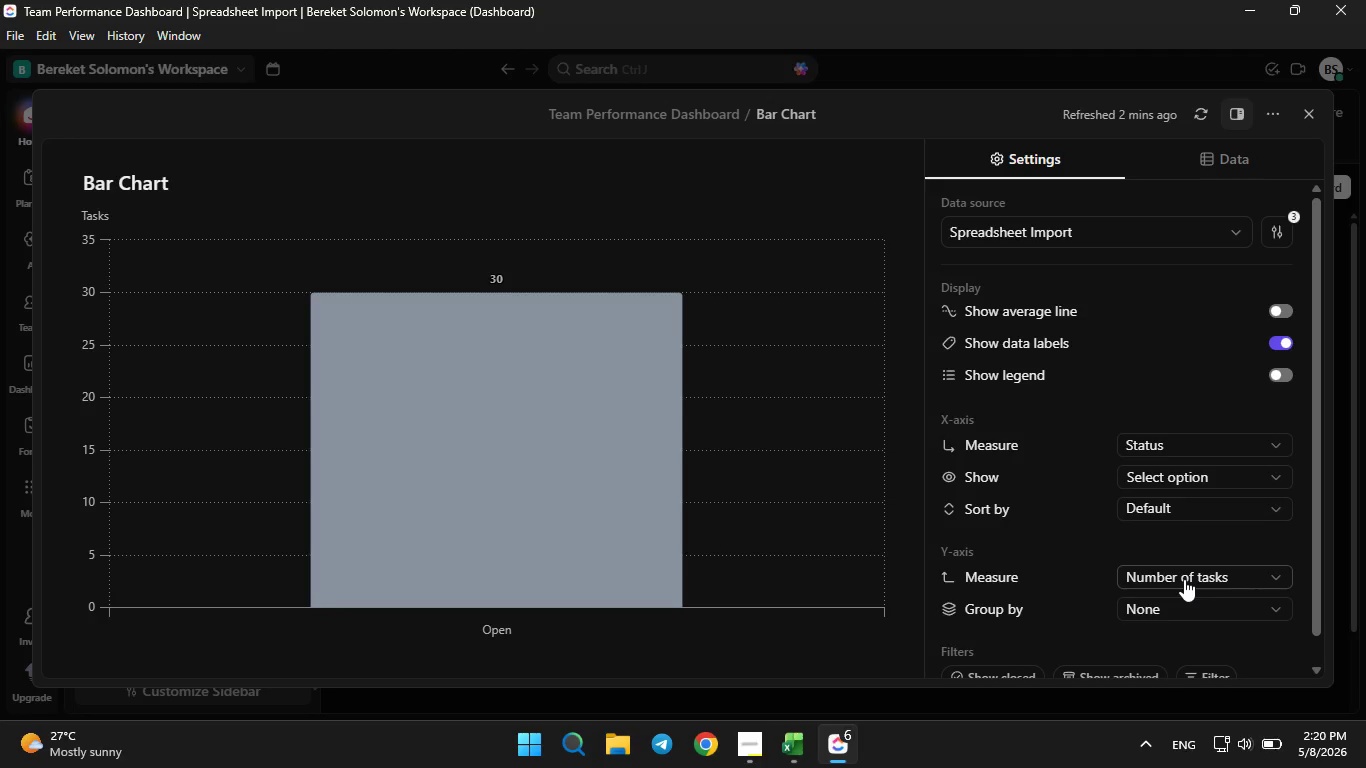 
left_click([1184, 579])
 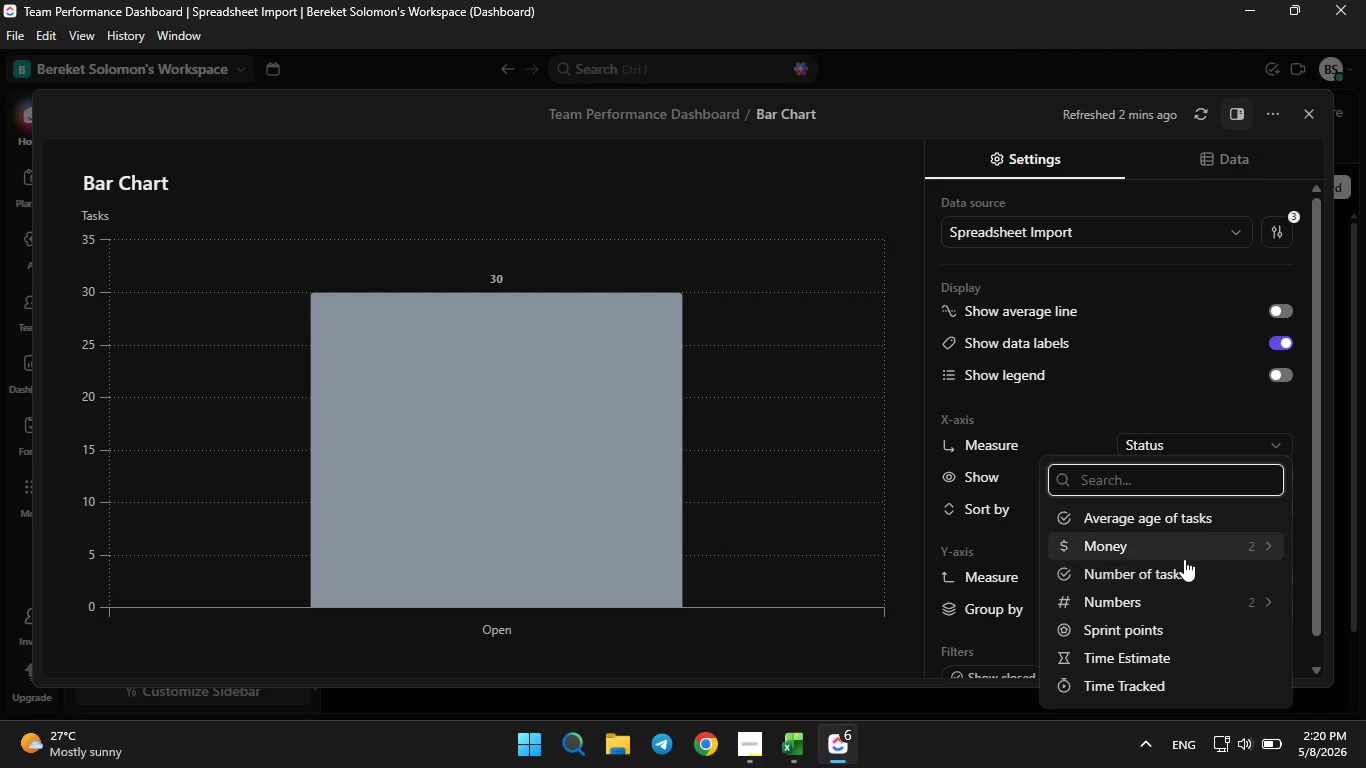 
left_click([1184, 559])
 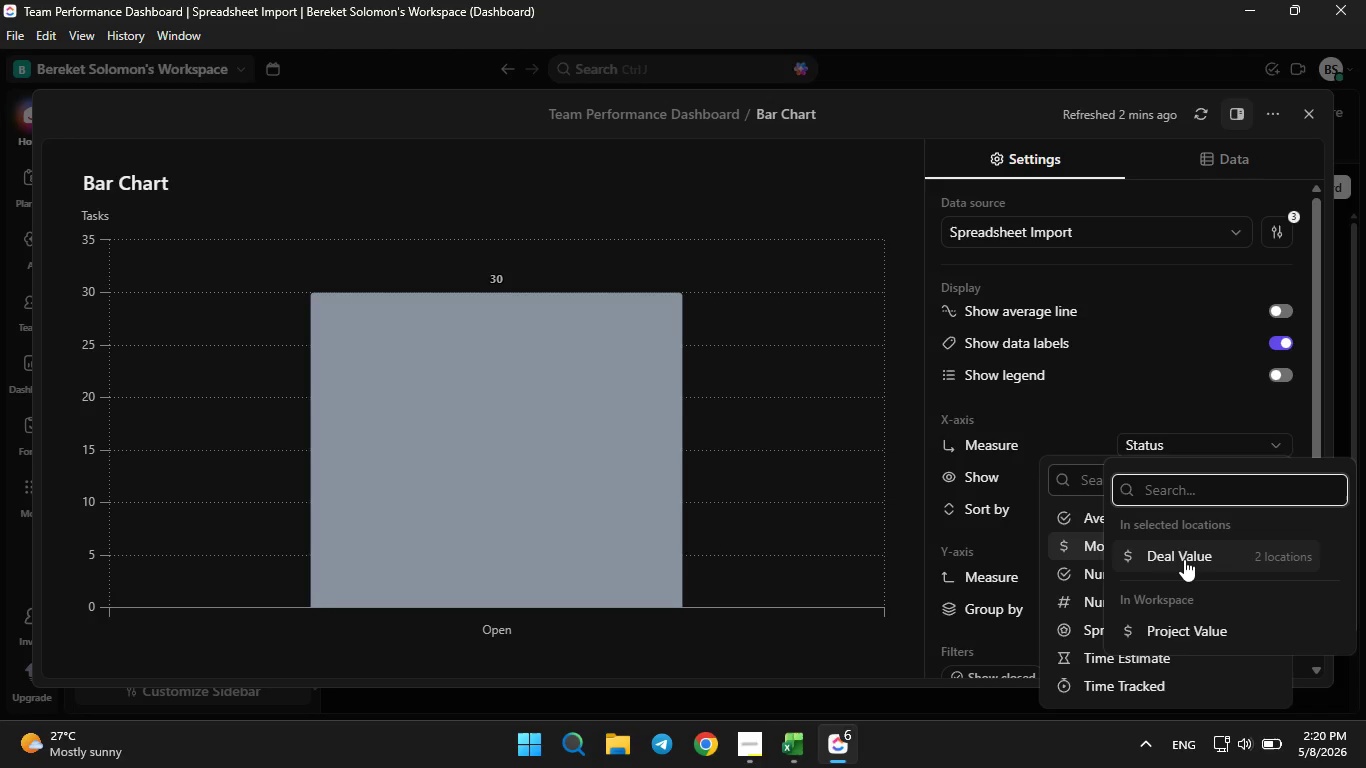 
left_click([1184, 559])
 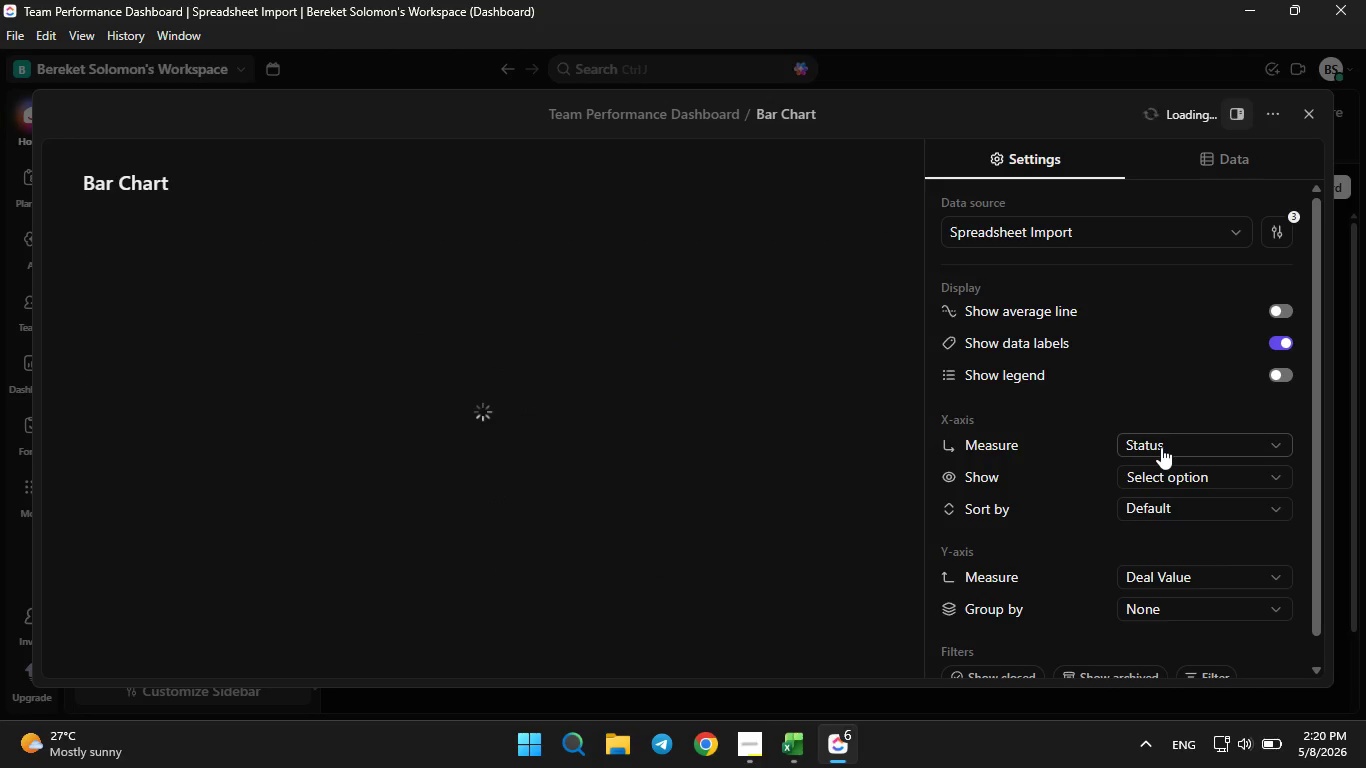 
left_click([1161, 447])
 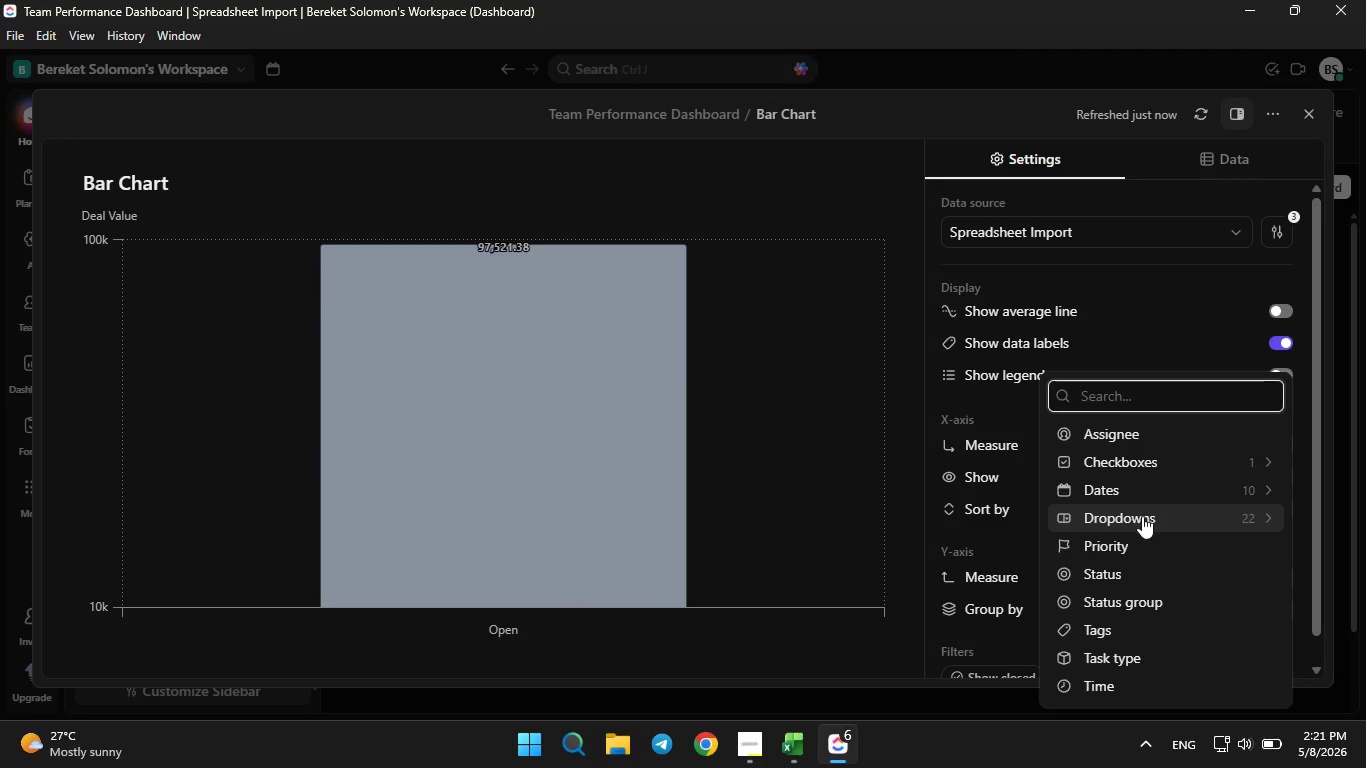 
left_click([1142, 516])
 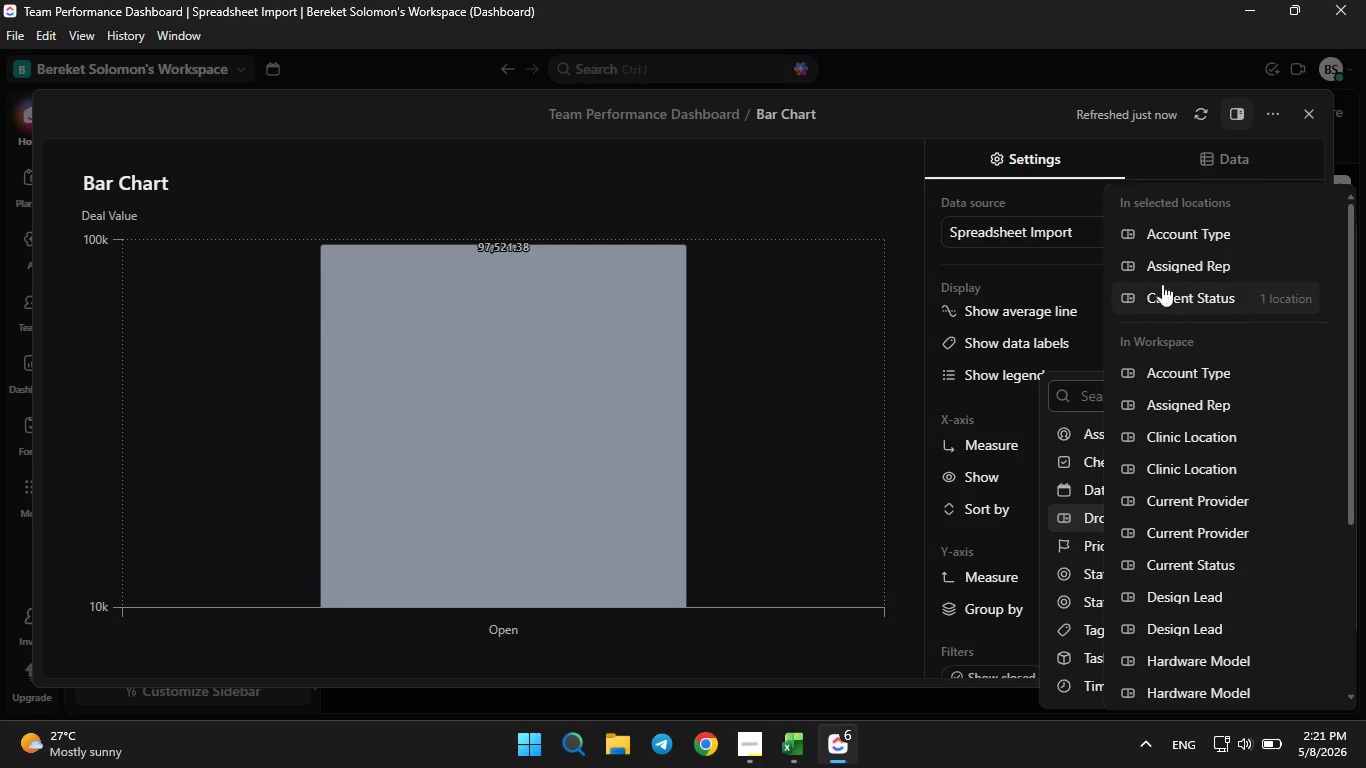 
left_click([1174, 241])
 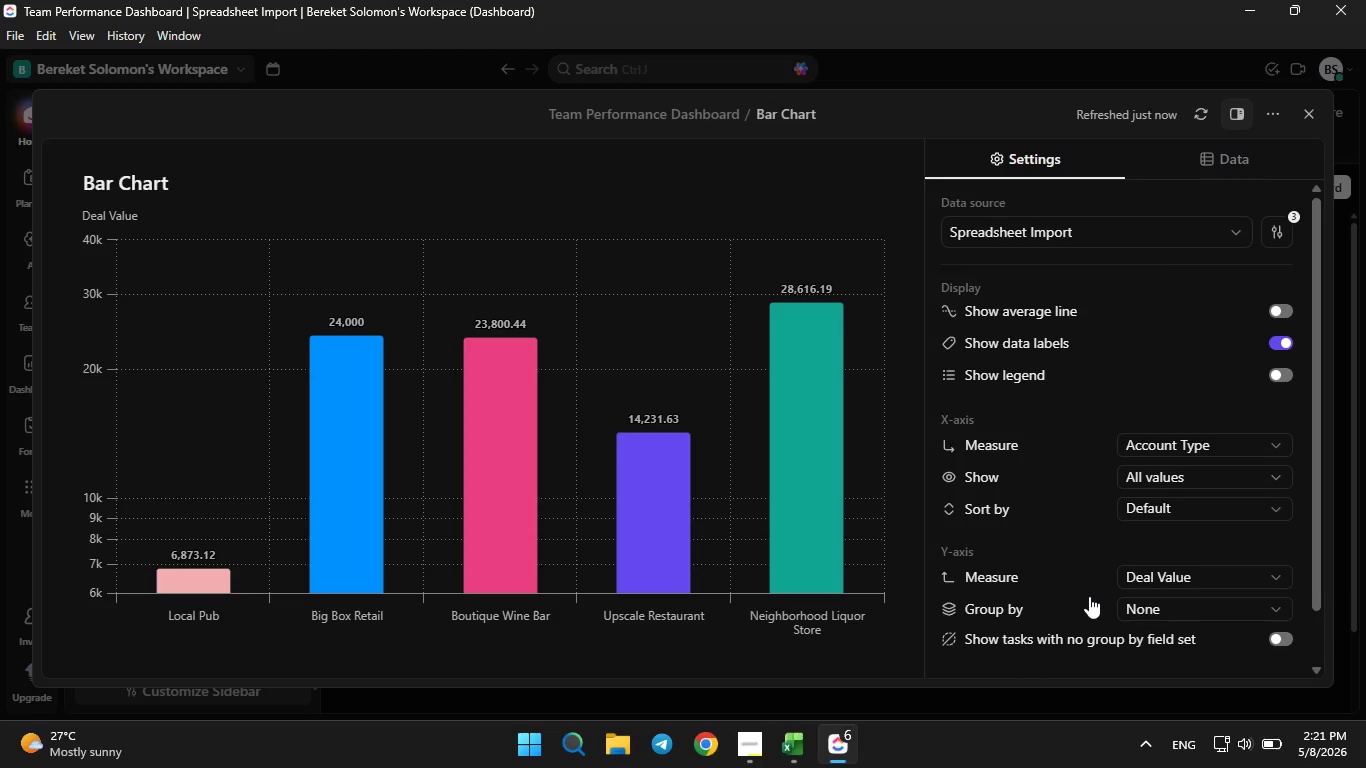 
wait(8.03)
 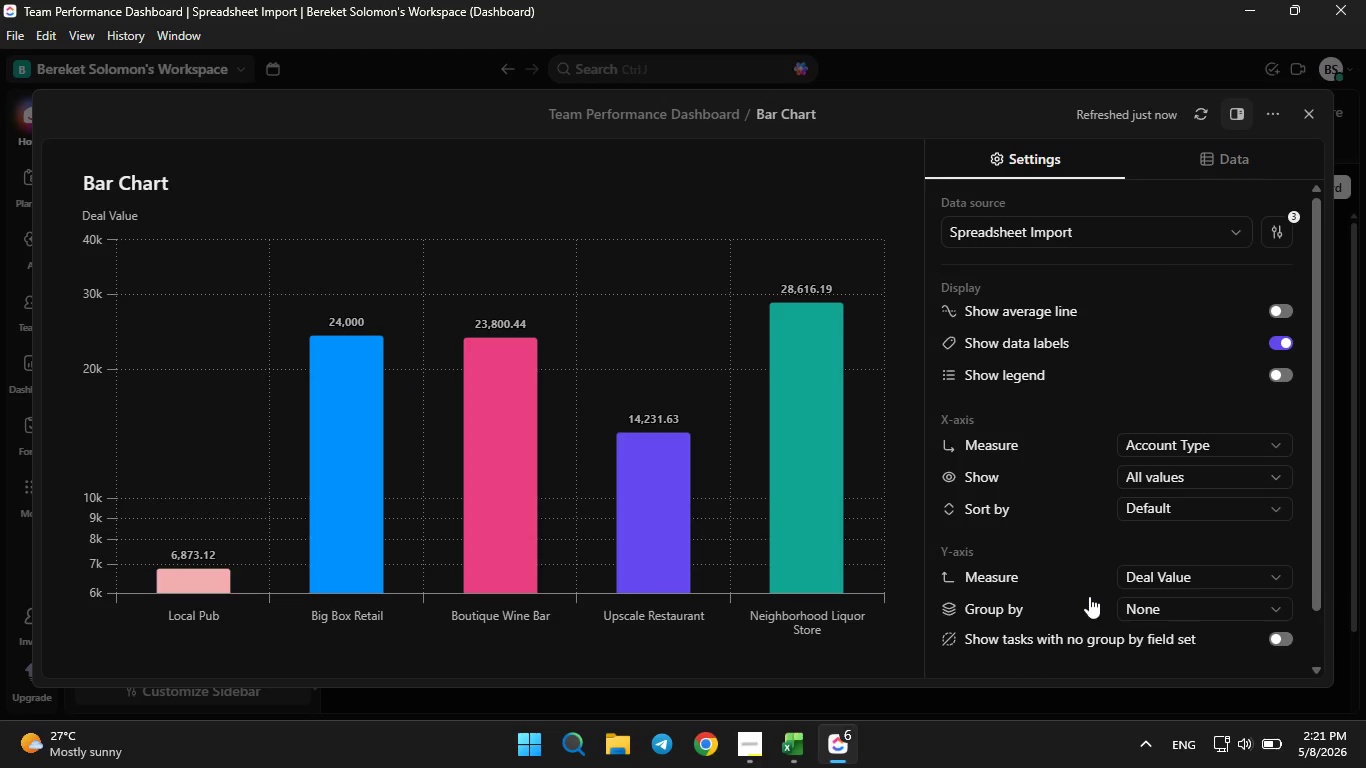 
left_click([1164, 442])
 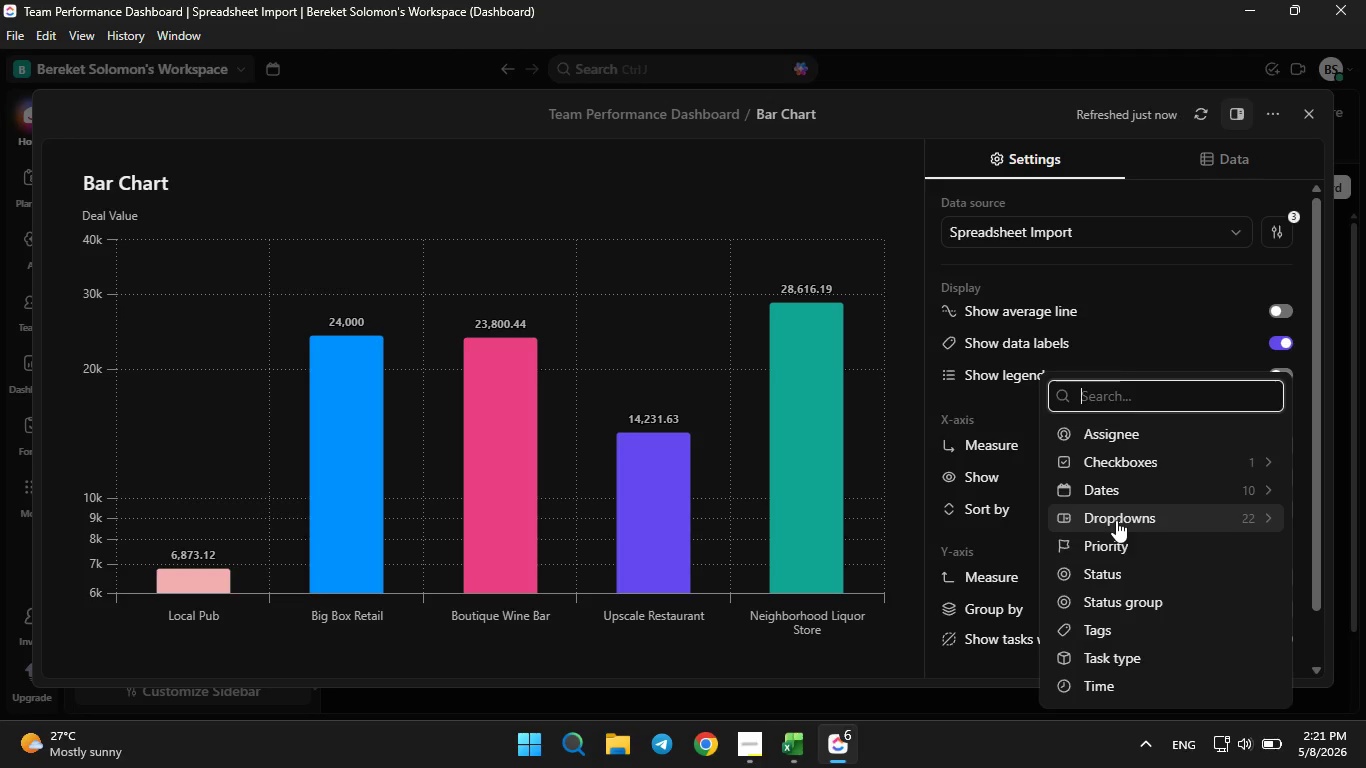 
left_click([1116, 520])
 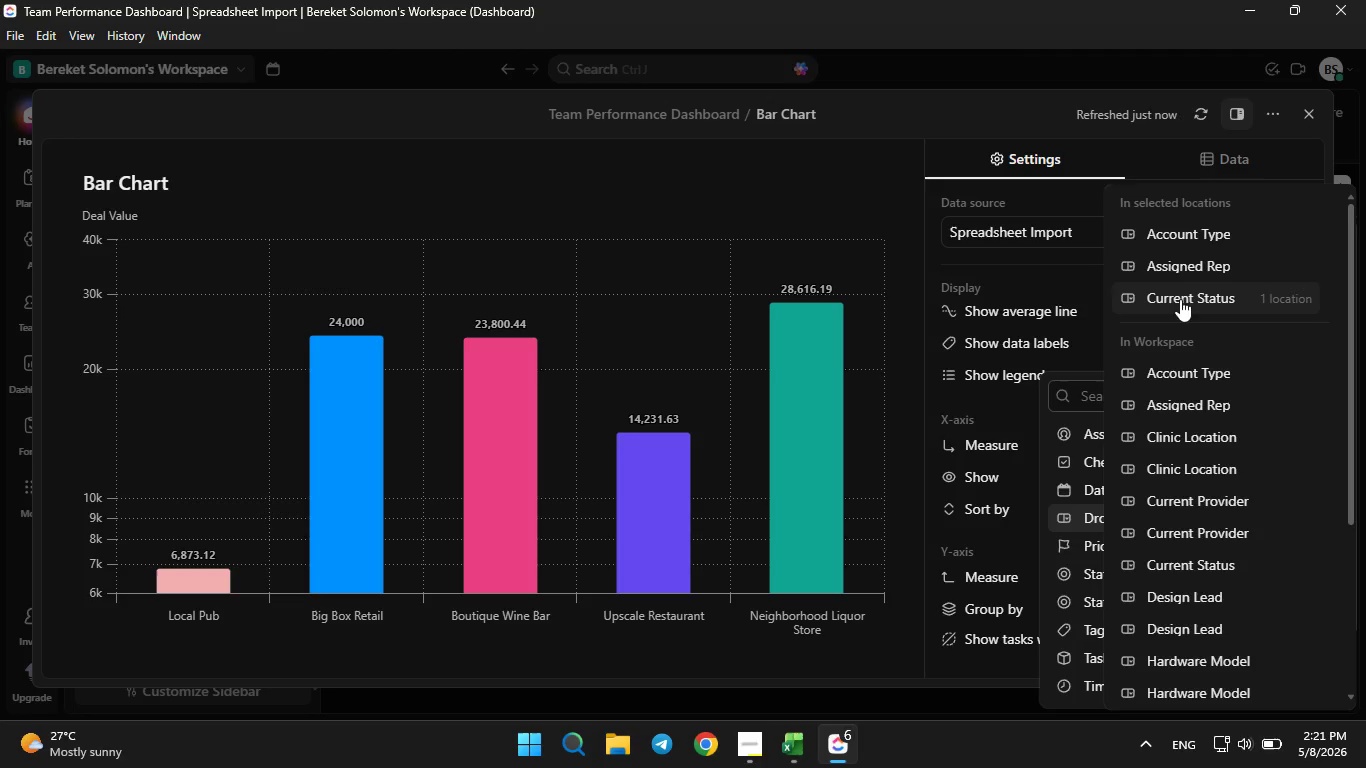 
left_click([1166, 263])
 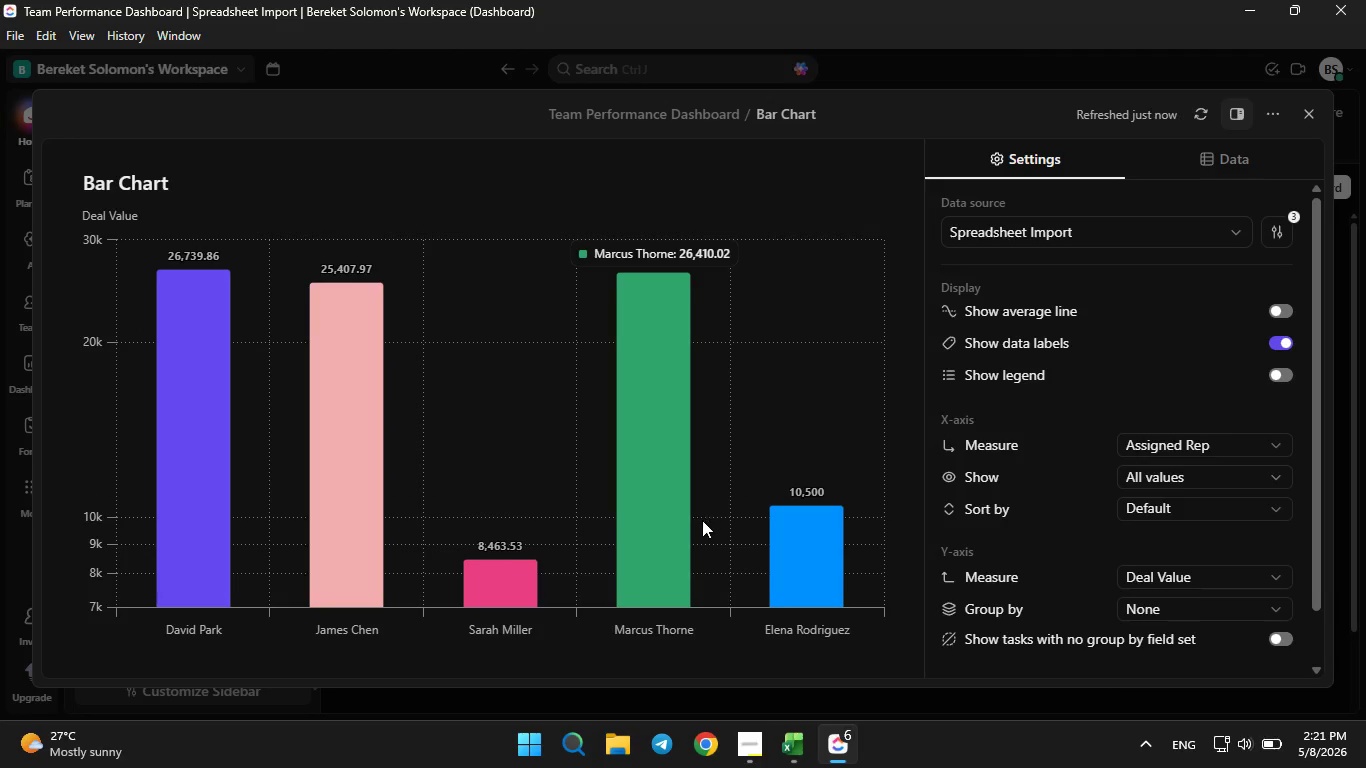 
wait(5.47)
 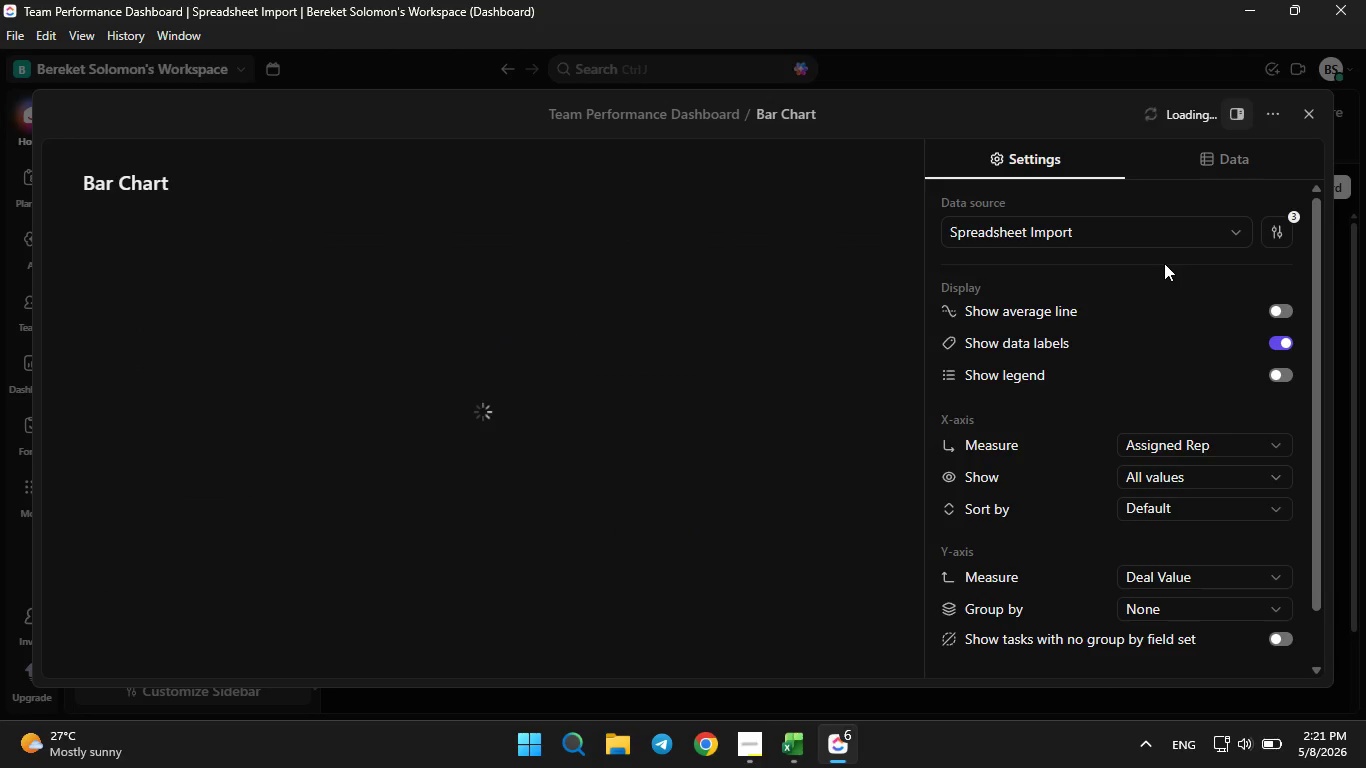 
scroll: coordinate [804, 437], scroll_direction: down, amount: 3.0
 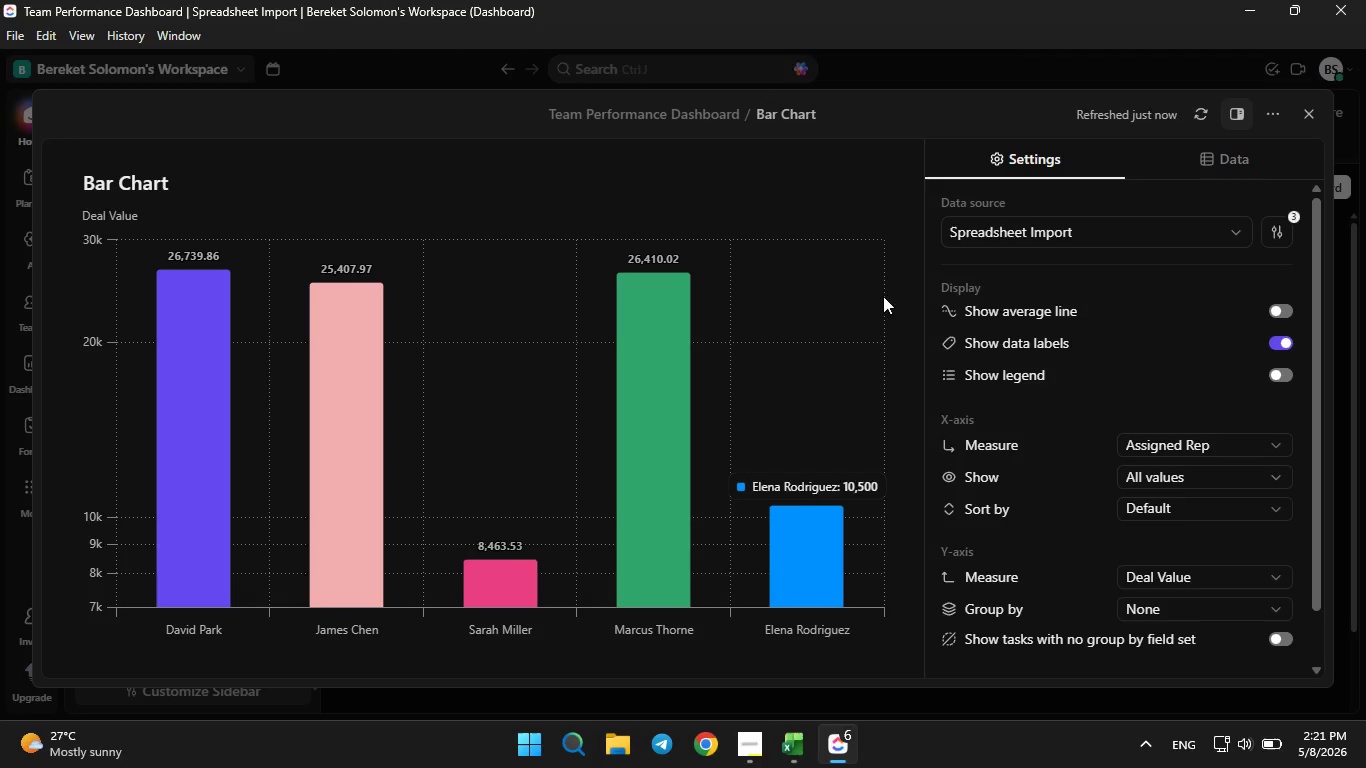 
left_click([1148, 446])
 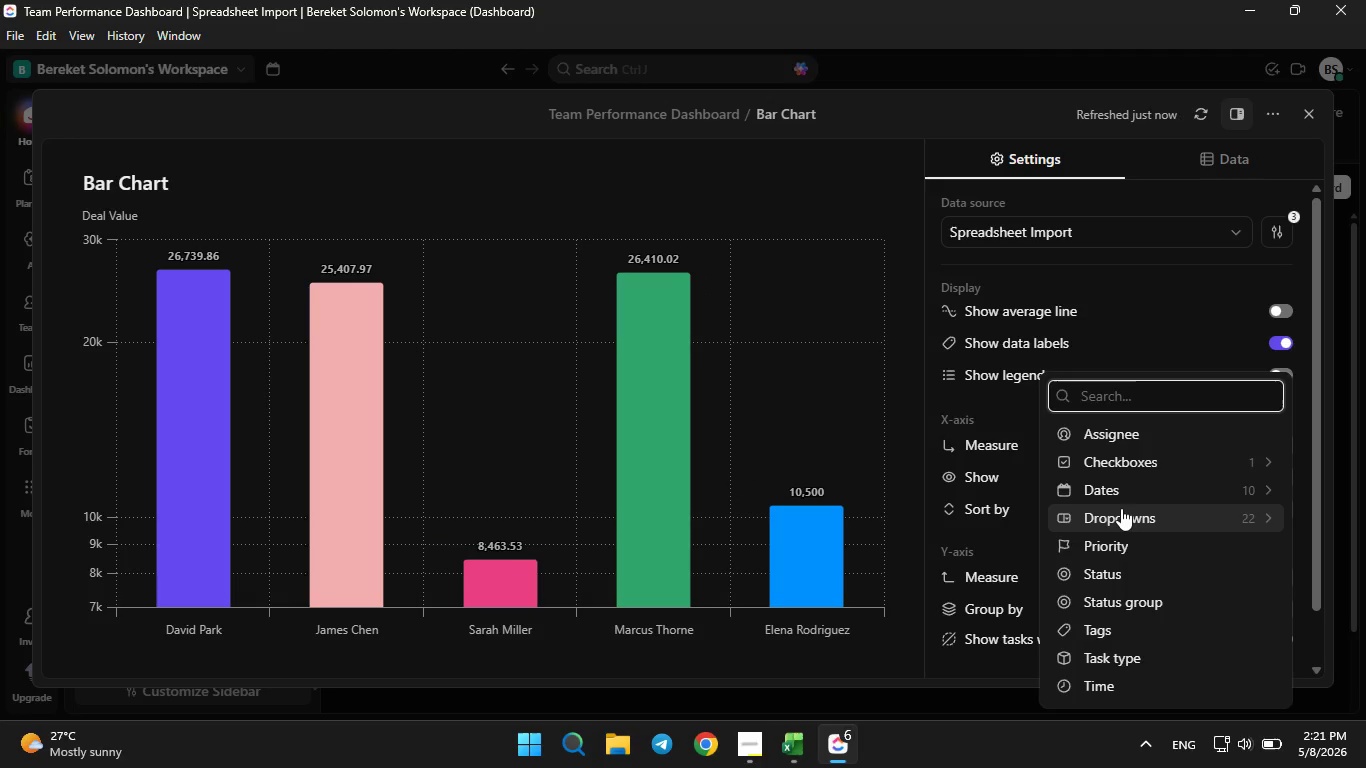 
left_click([1121, 518])
 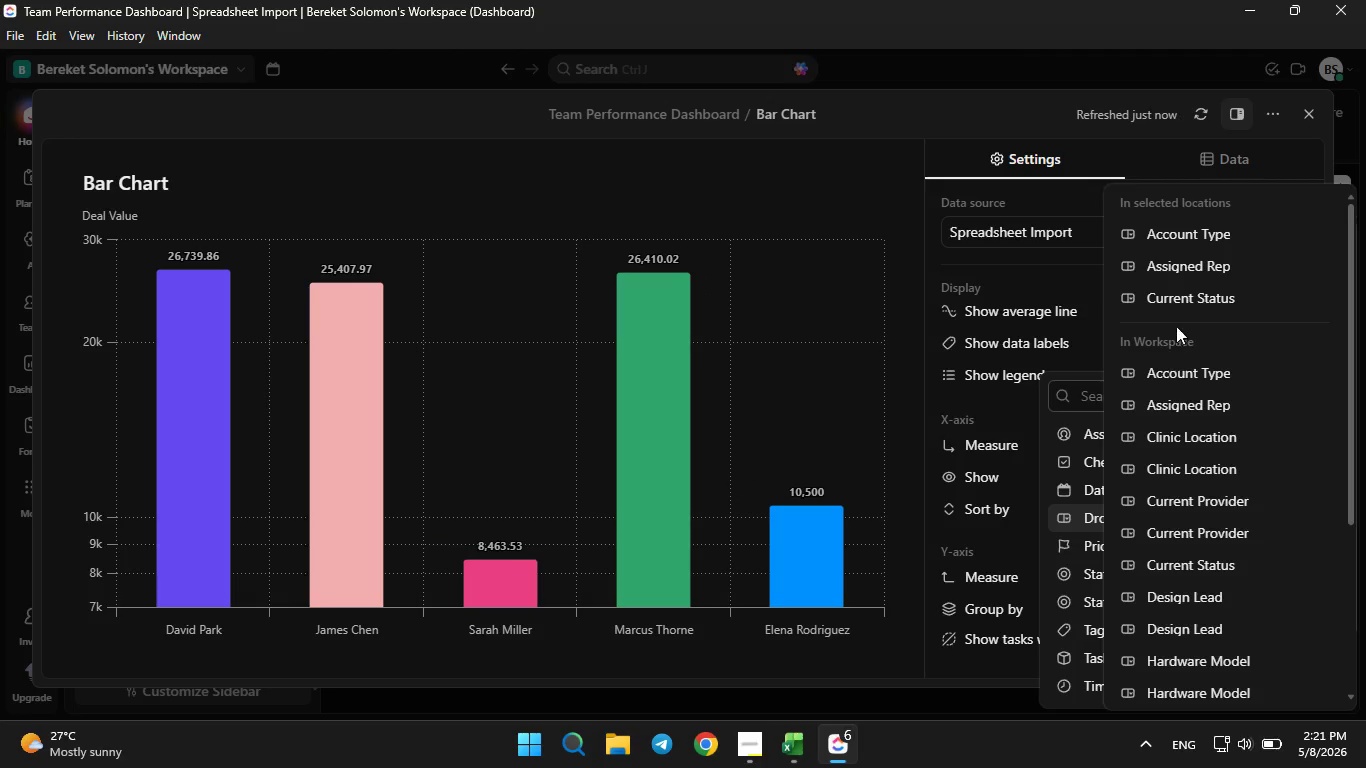 
left_click([1182, 297])
 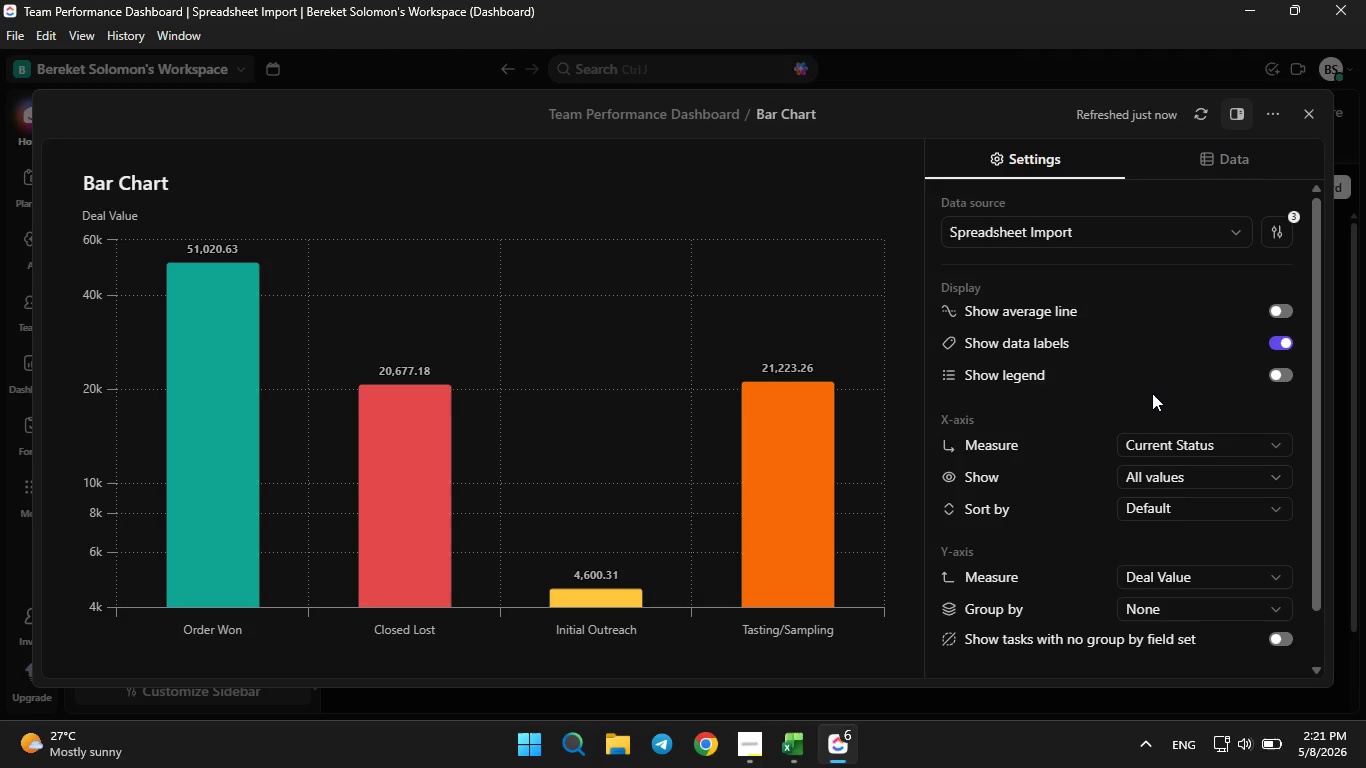 
wait(11.78)
 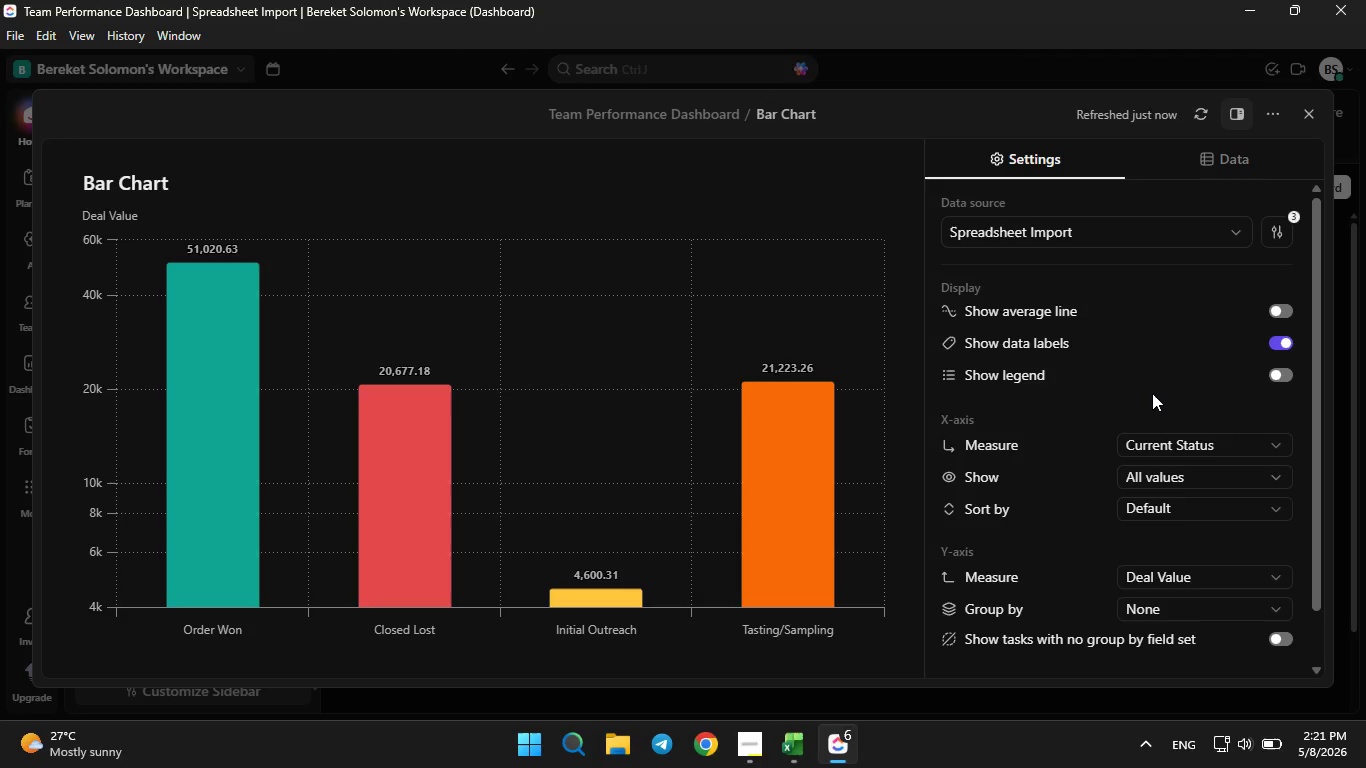 
left_click([1206, 448])
 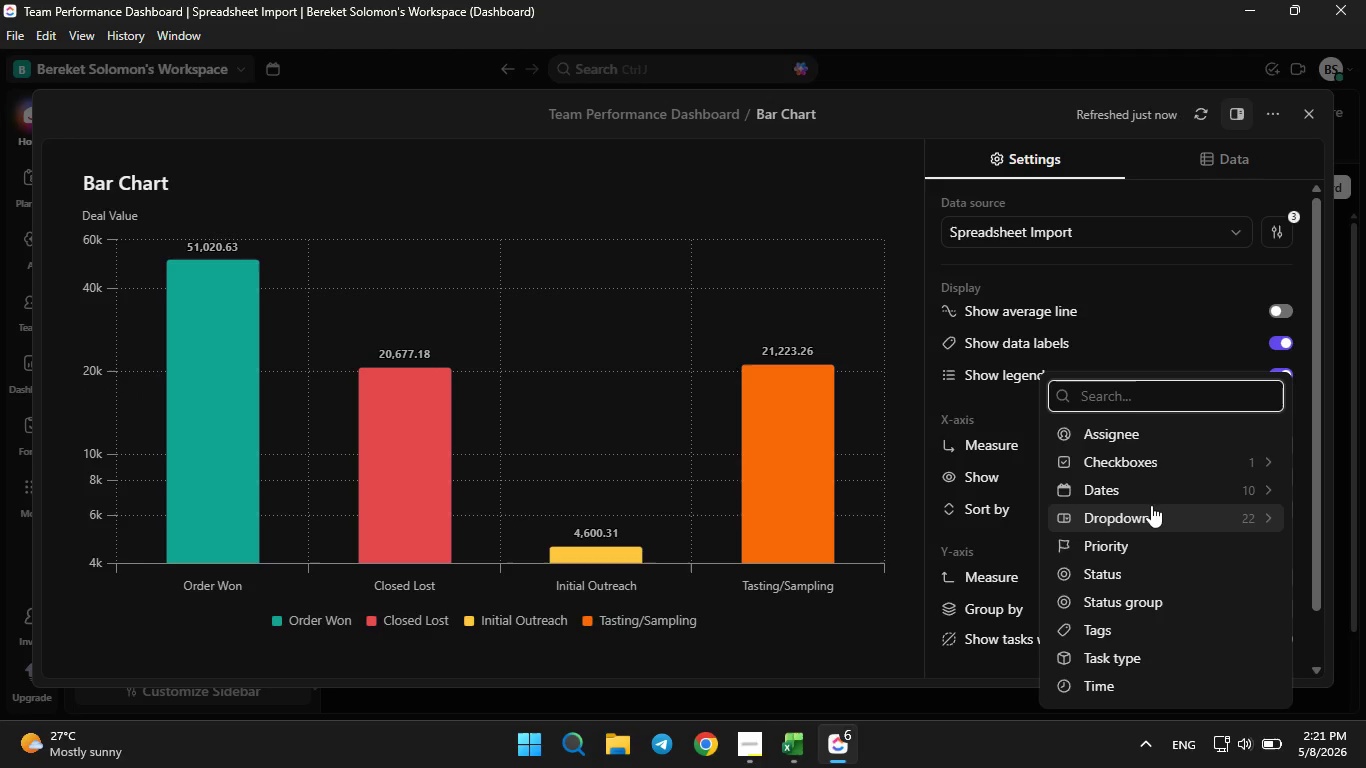 
left_click([1144, 515])
 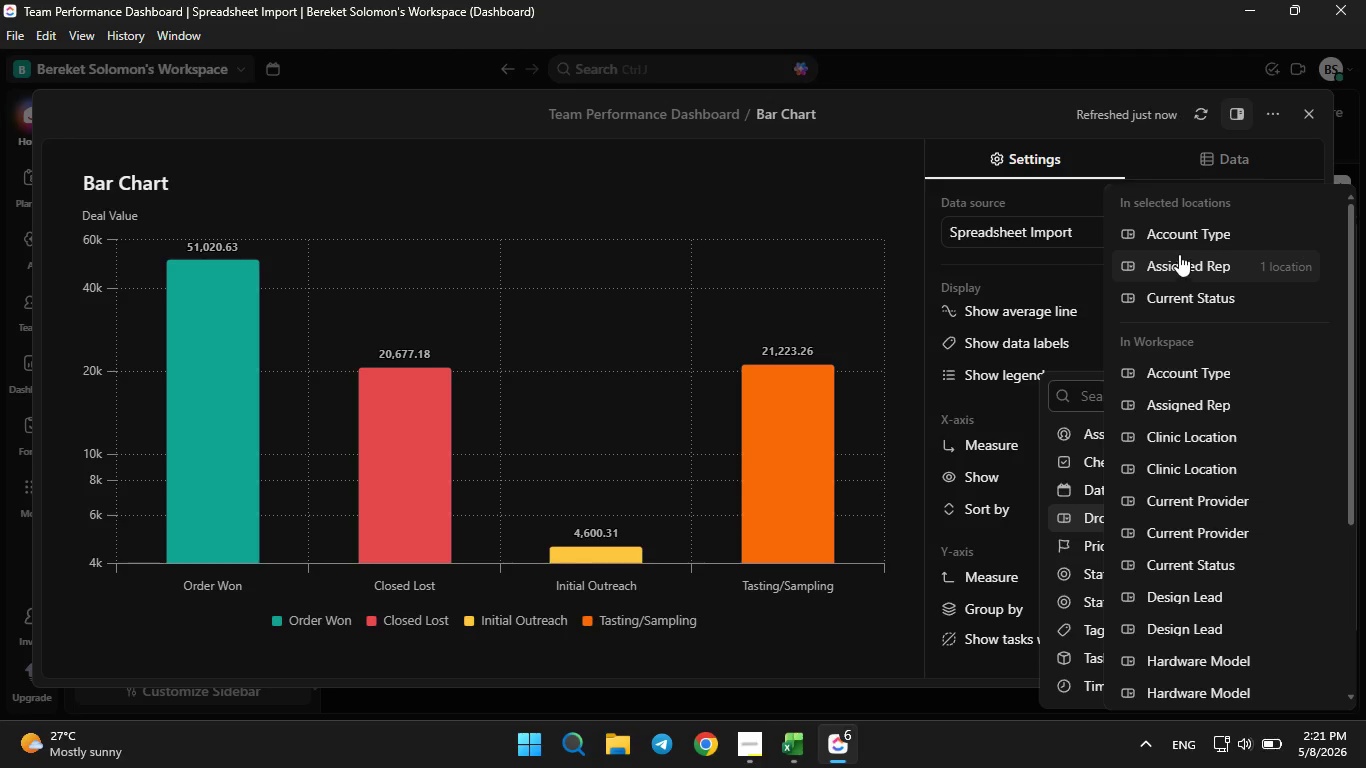 
left_click([1176, 241])
 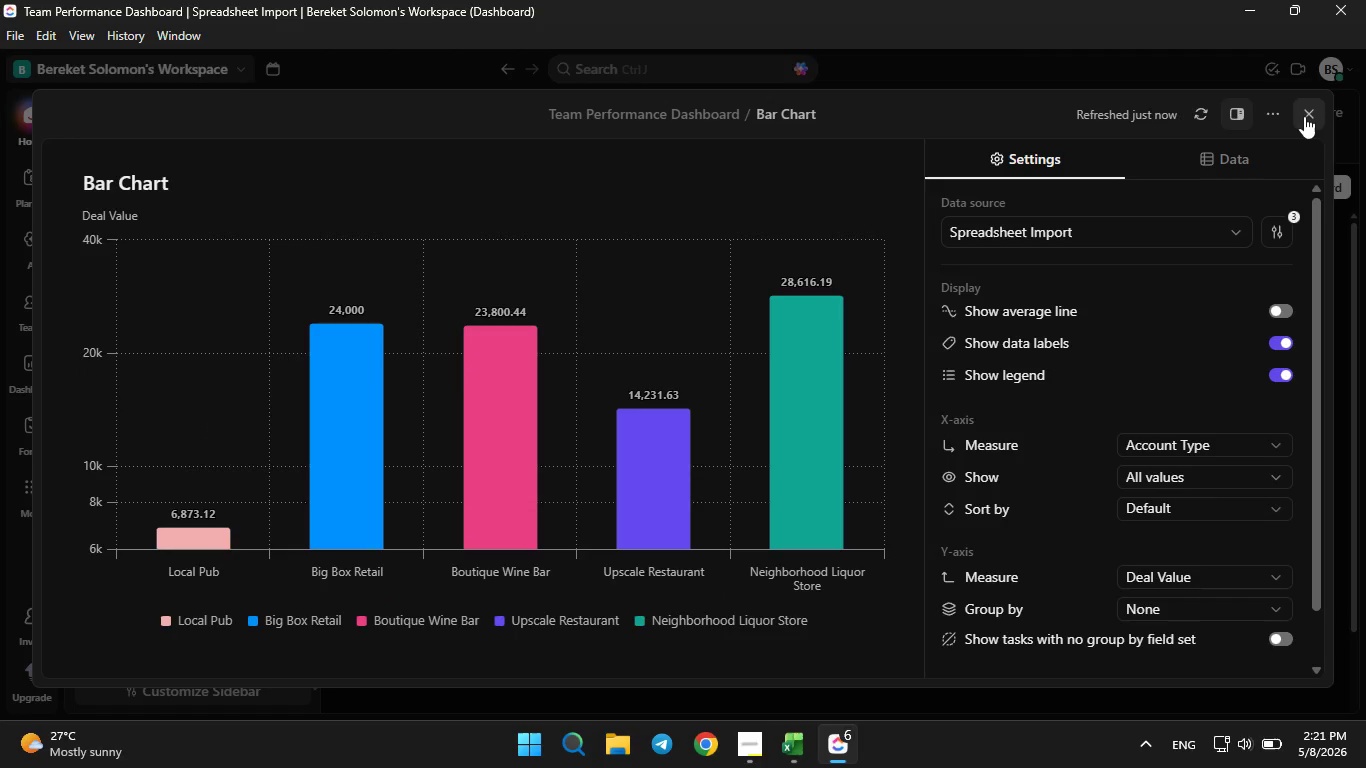 
wait(5.45)
 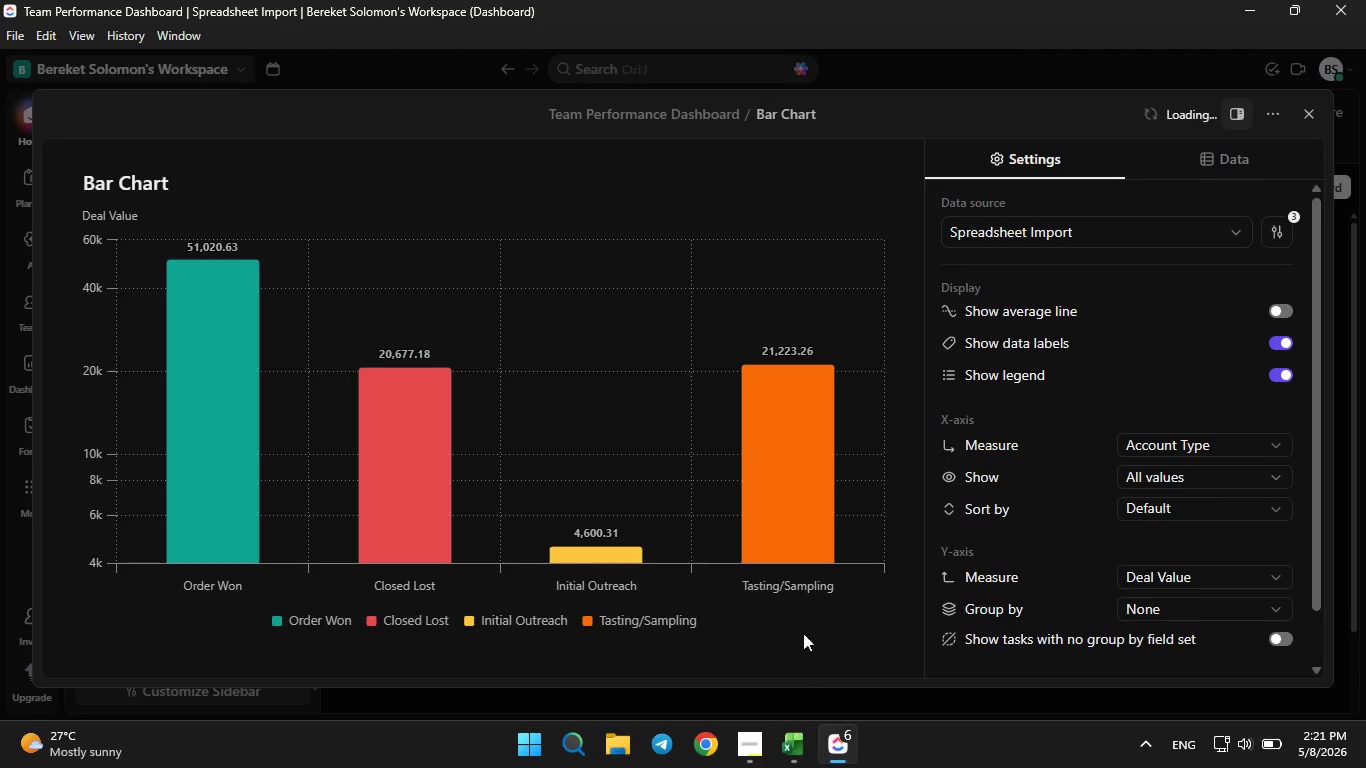 
left_click([1304, 116])
 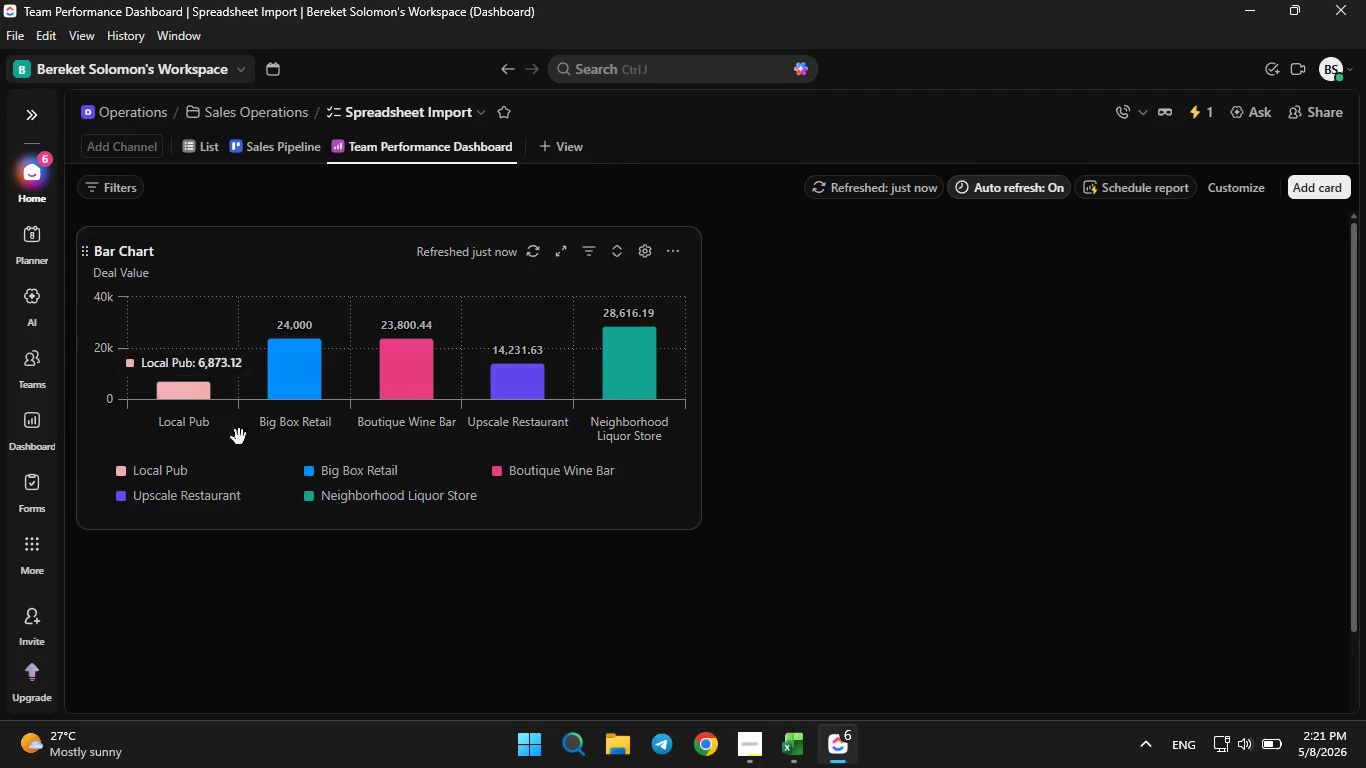 
wait(5.55)
 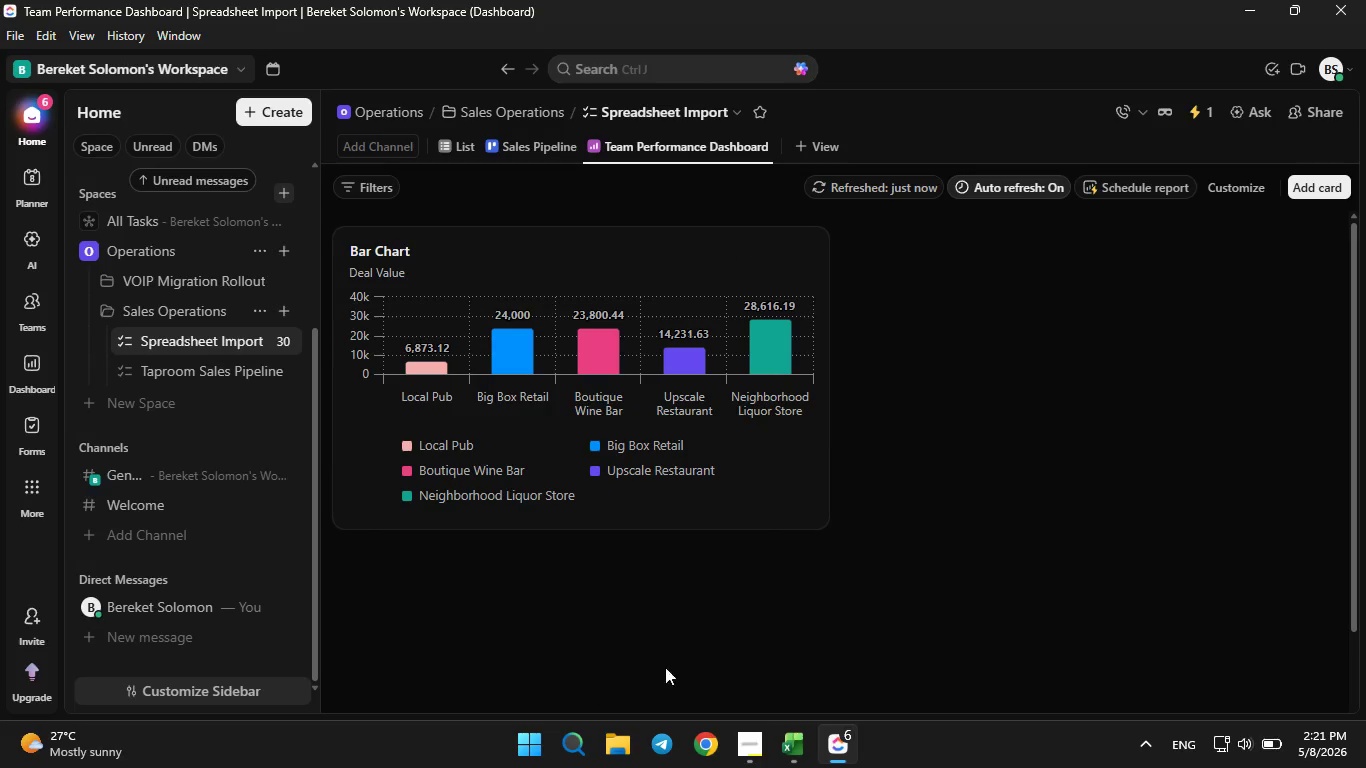 
left_click_drag(start_coordinate=[703, 396], to_coordinate=[747, 384])
 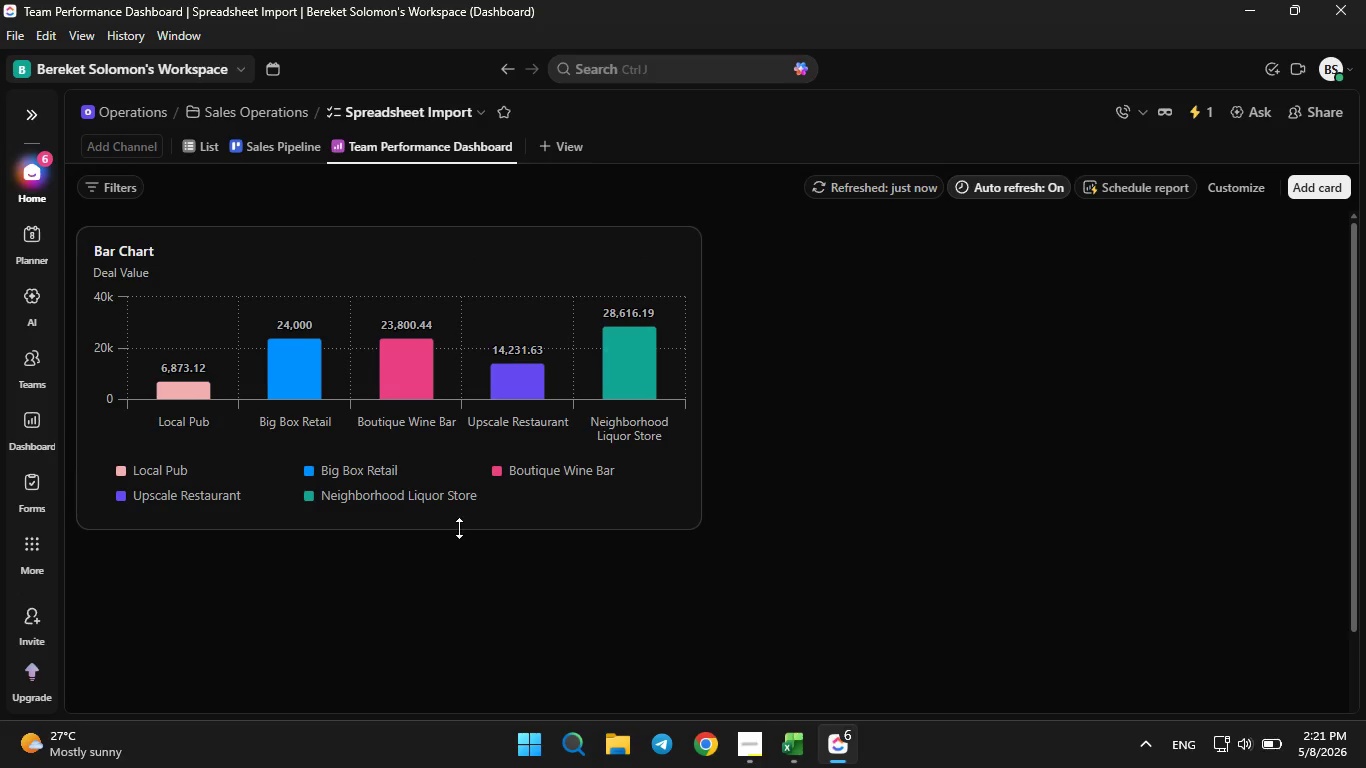 
left_click_drag(start_coordinate=[459, 528], to_coordinate=[443, 600])
 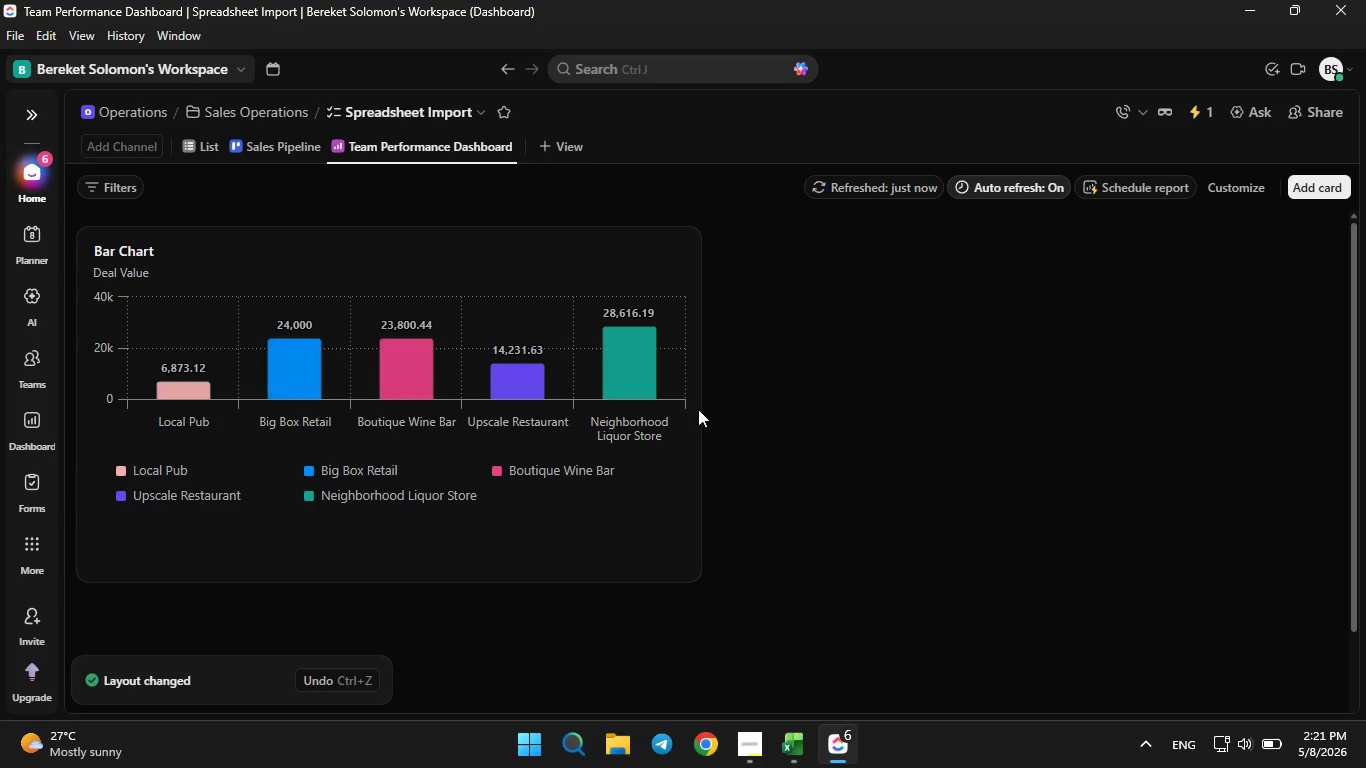 
left_click_drag(start_coordinate=[705, 417], to_coordinate=[788, 421])
 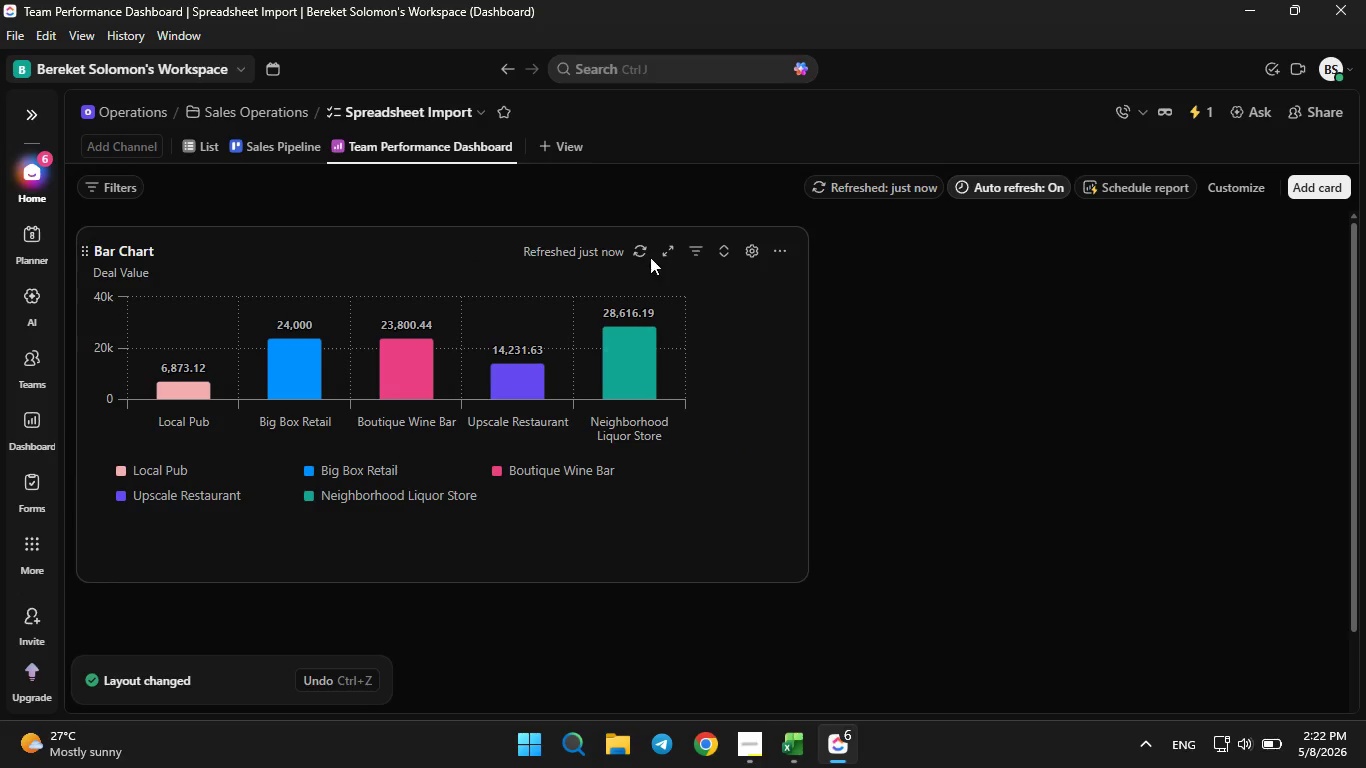 
left_click([633, 247])
 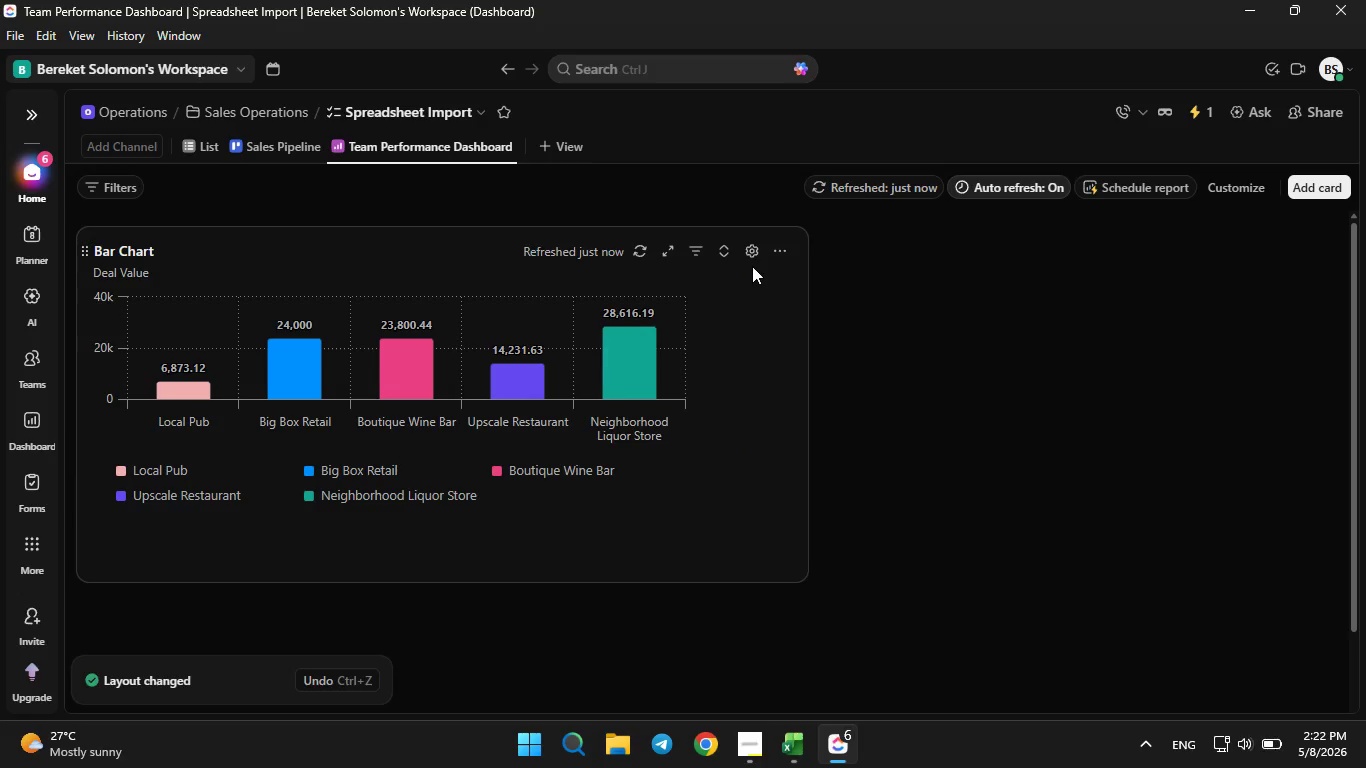 
double_click([752, 244])
 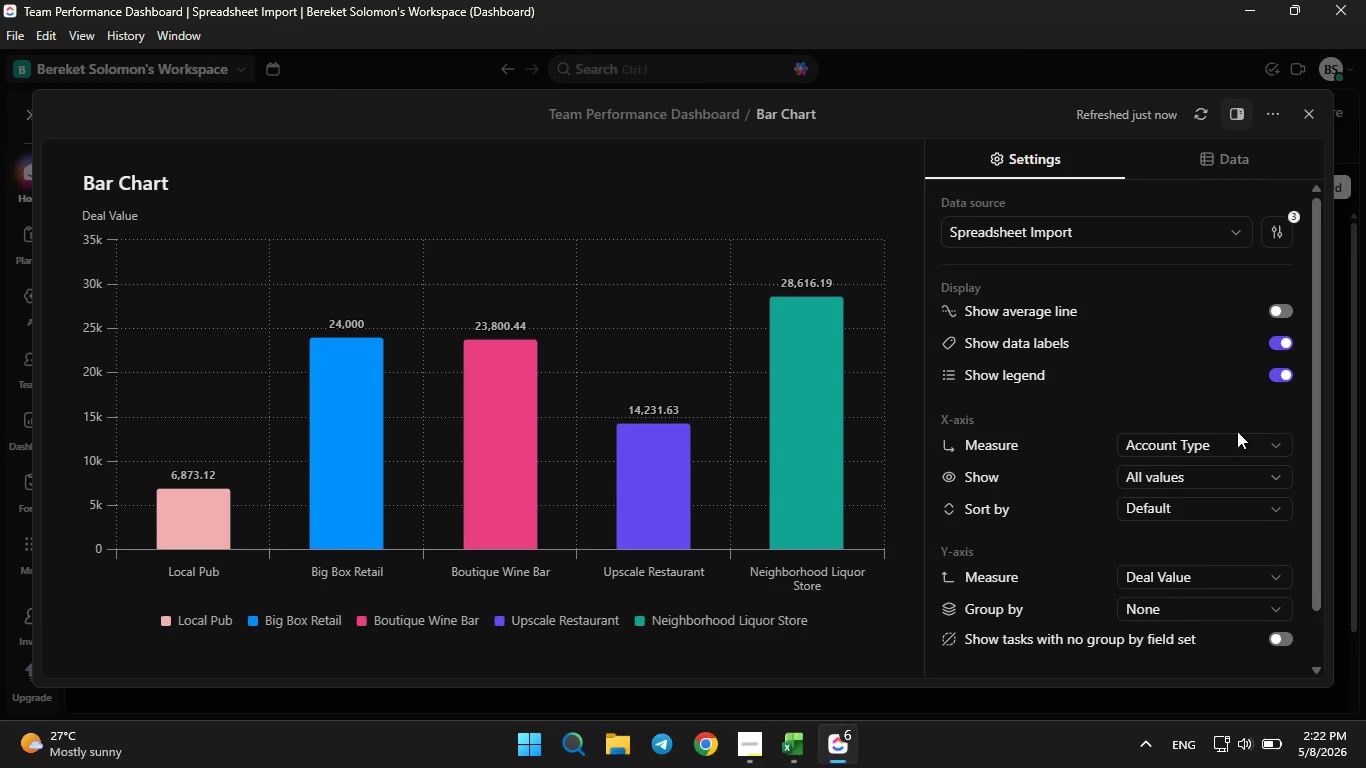 
left_click([1280, 371])
 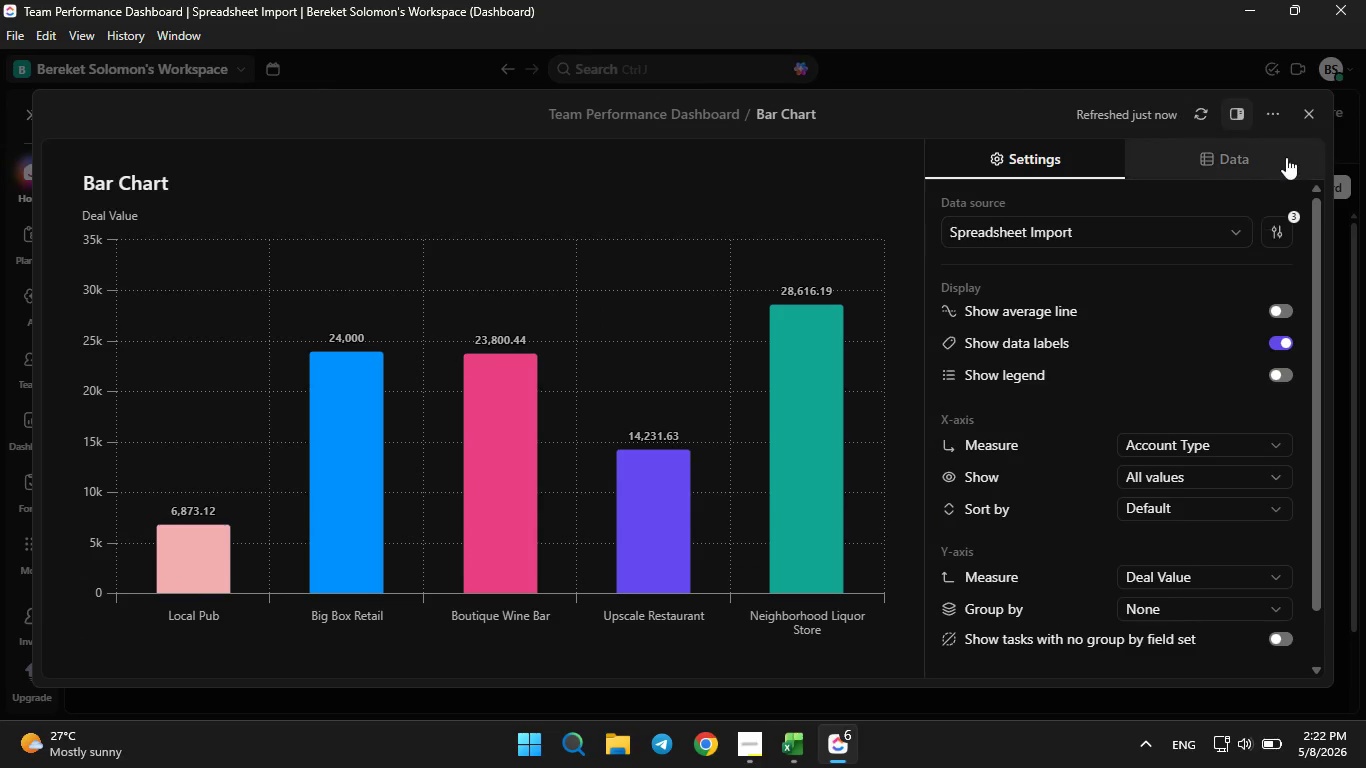 
left_click([1304, 106])
 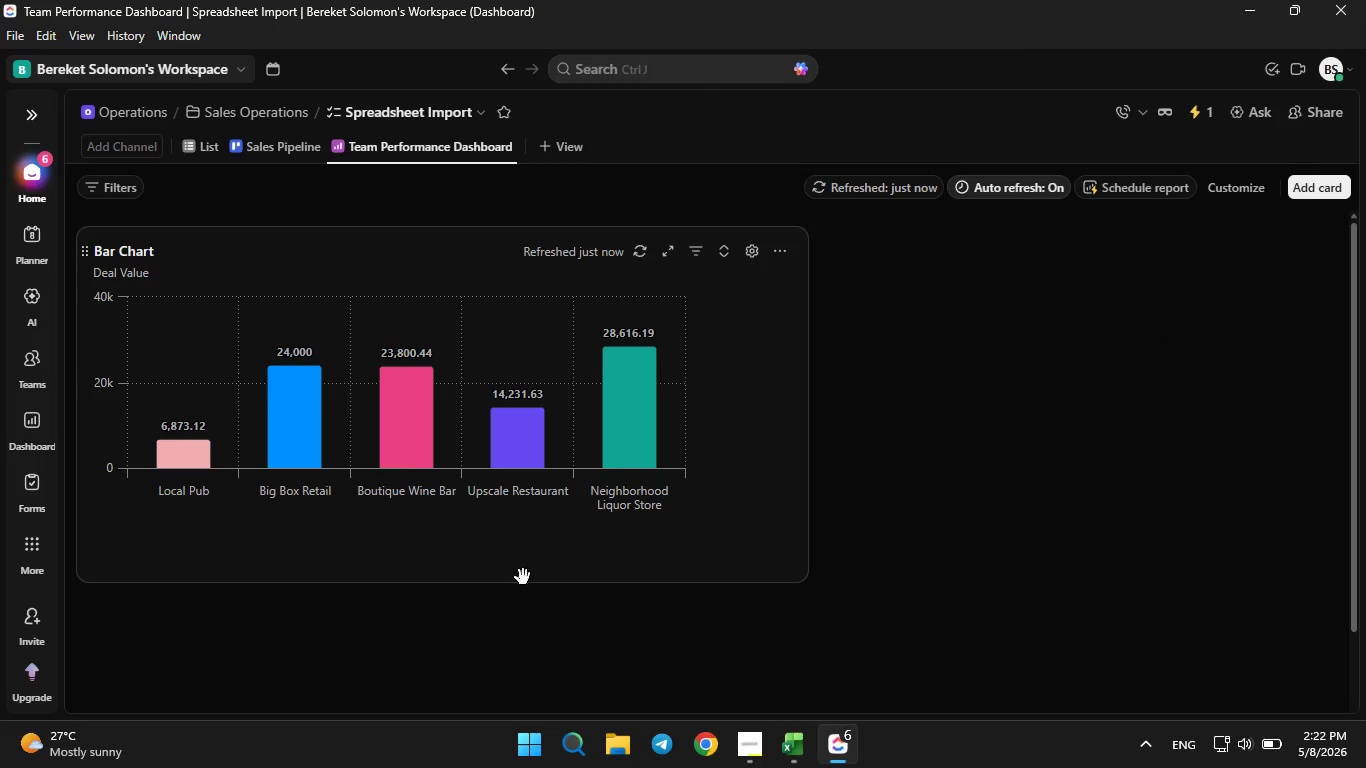 
left_click_drag(start_coordinate=[521, 581], to_coordinate=[534, 536])
 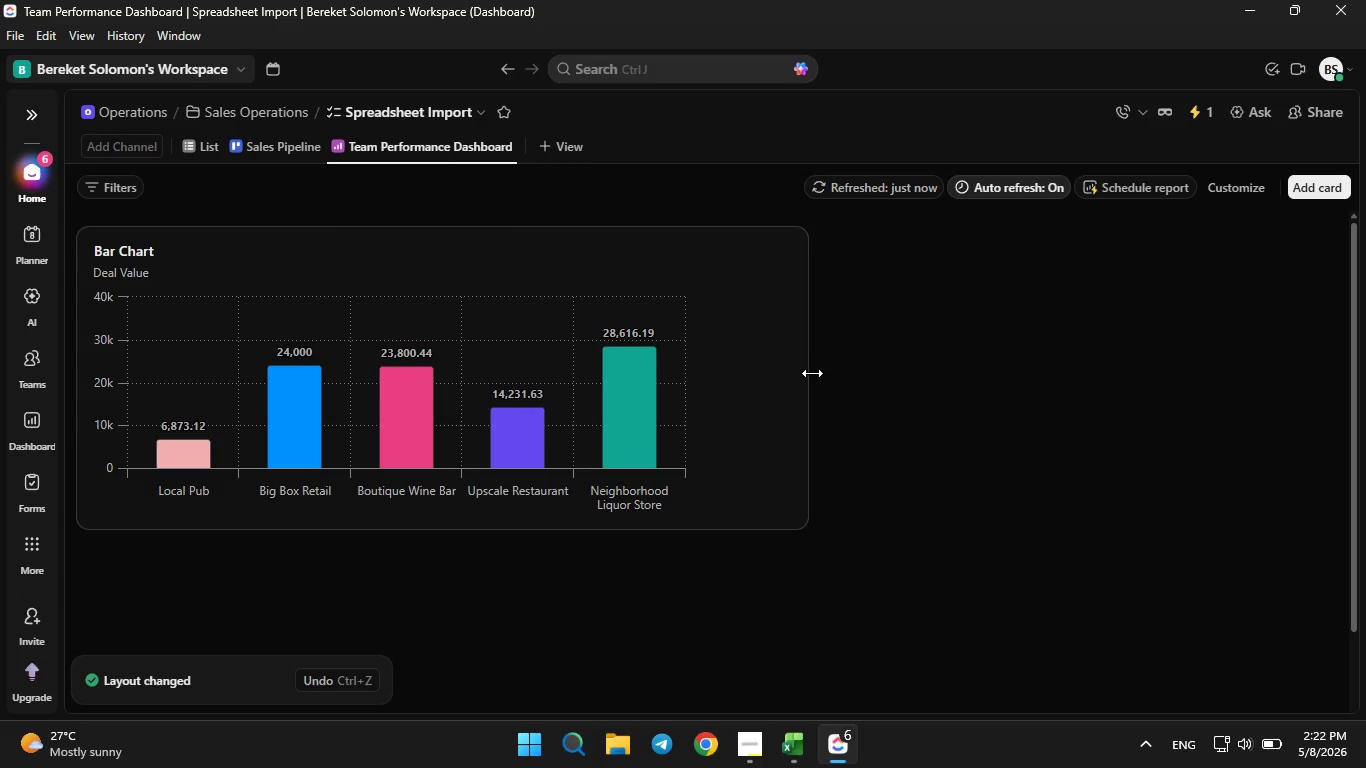 
left_click_drag(start_coordinate=[812, 370], to_coordinate=[732, 380])
 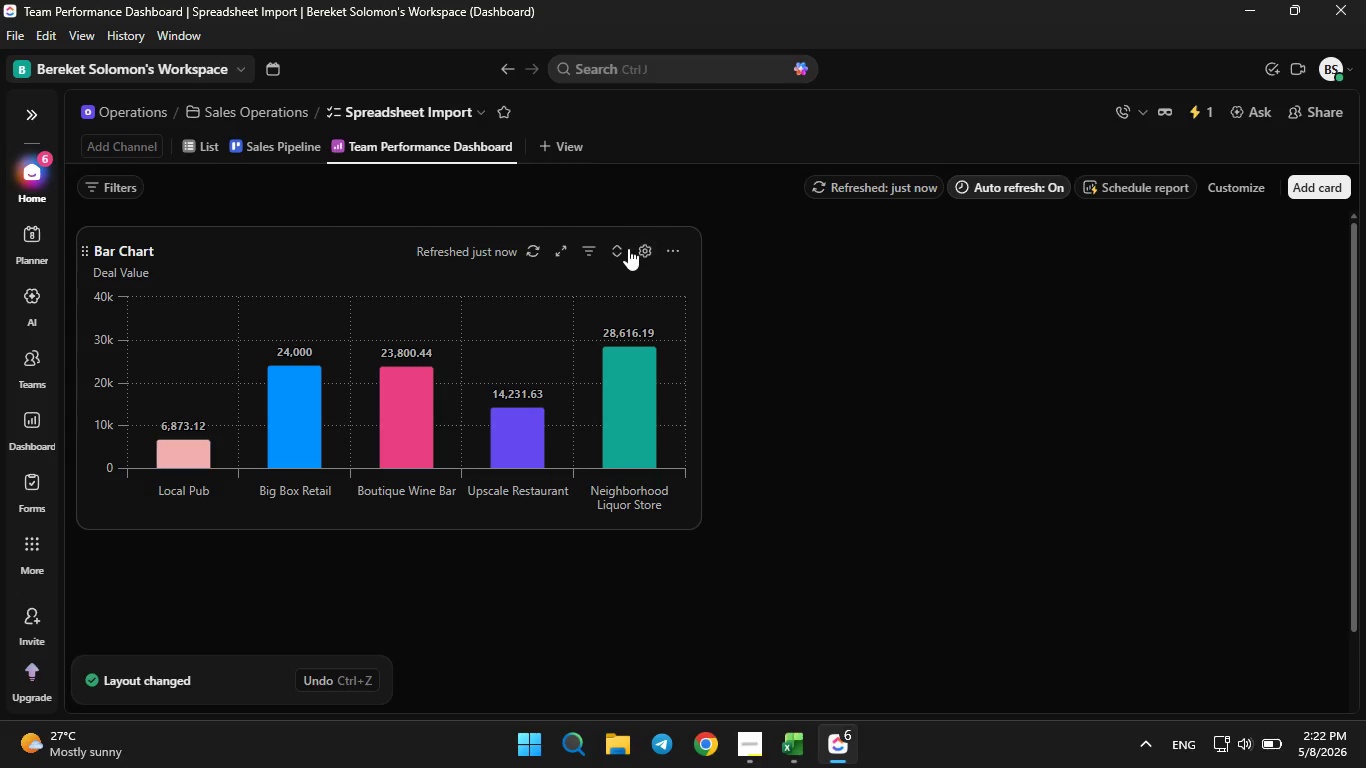 
left_click([681, 243])
 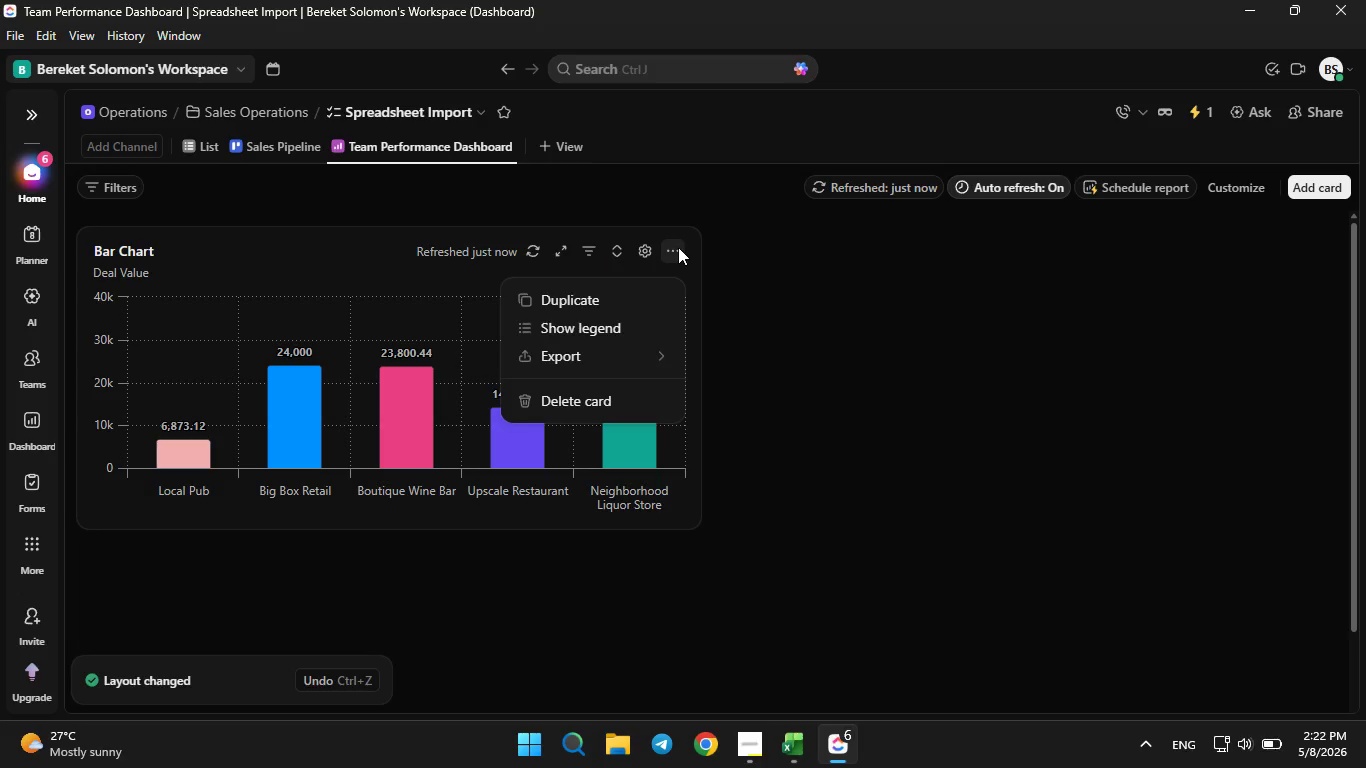 
left_click([678, 247])
 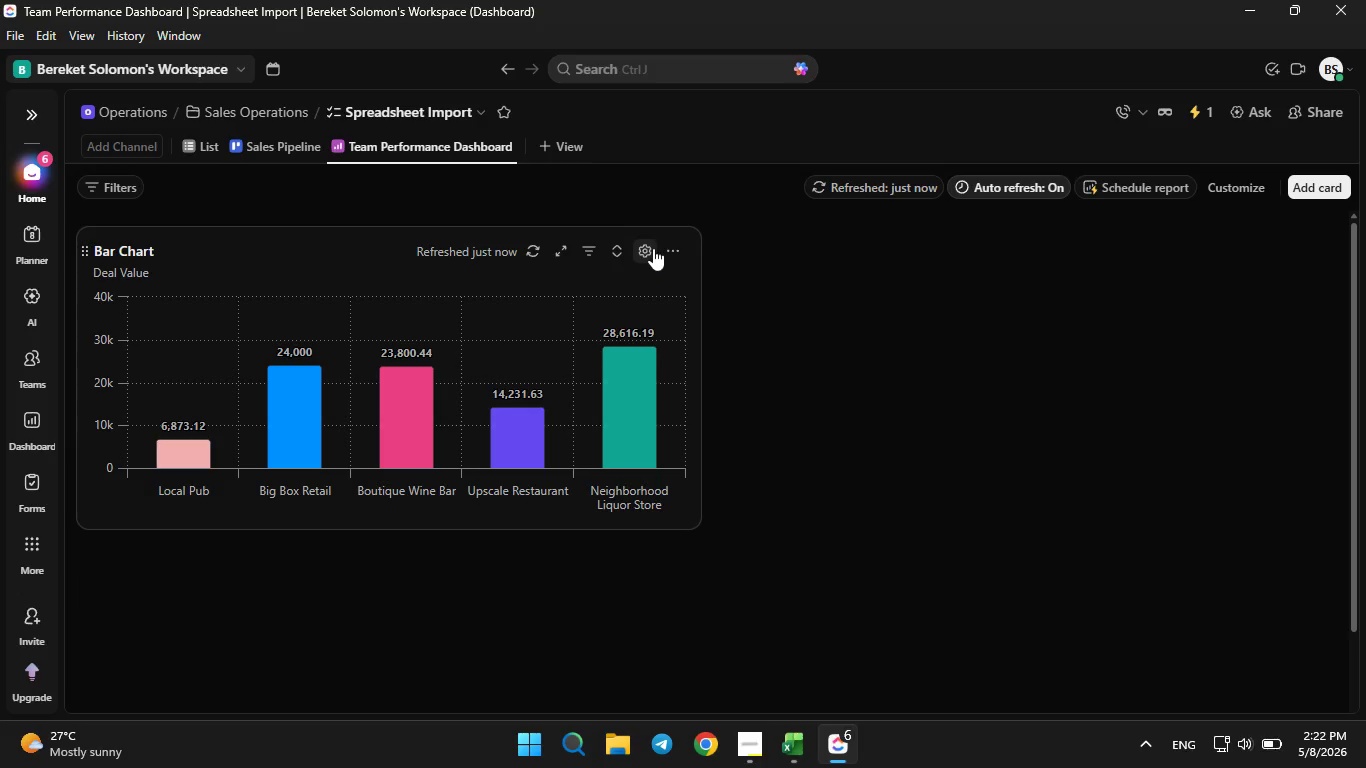 
left_click([643, 247])
 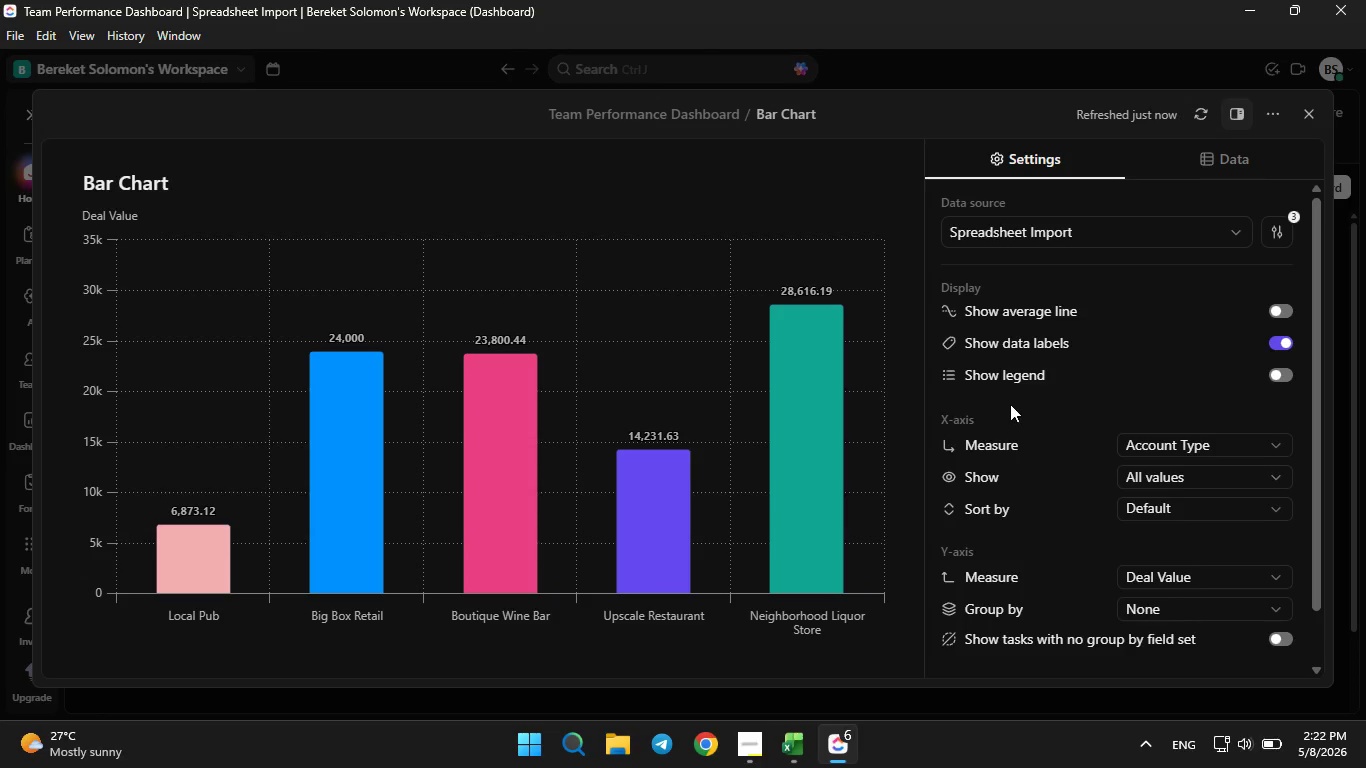 
scroll: coordinate [1010, 401], scroll_direction: down, amount: 2.0
 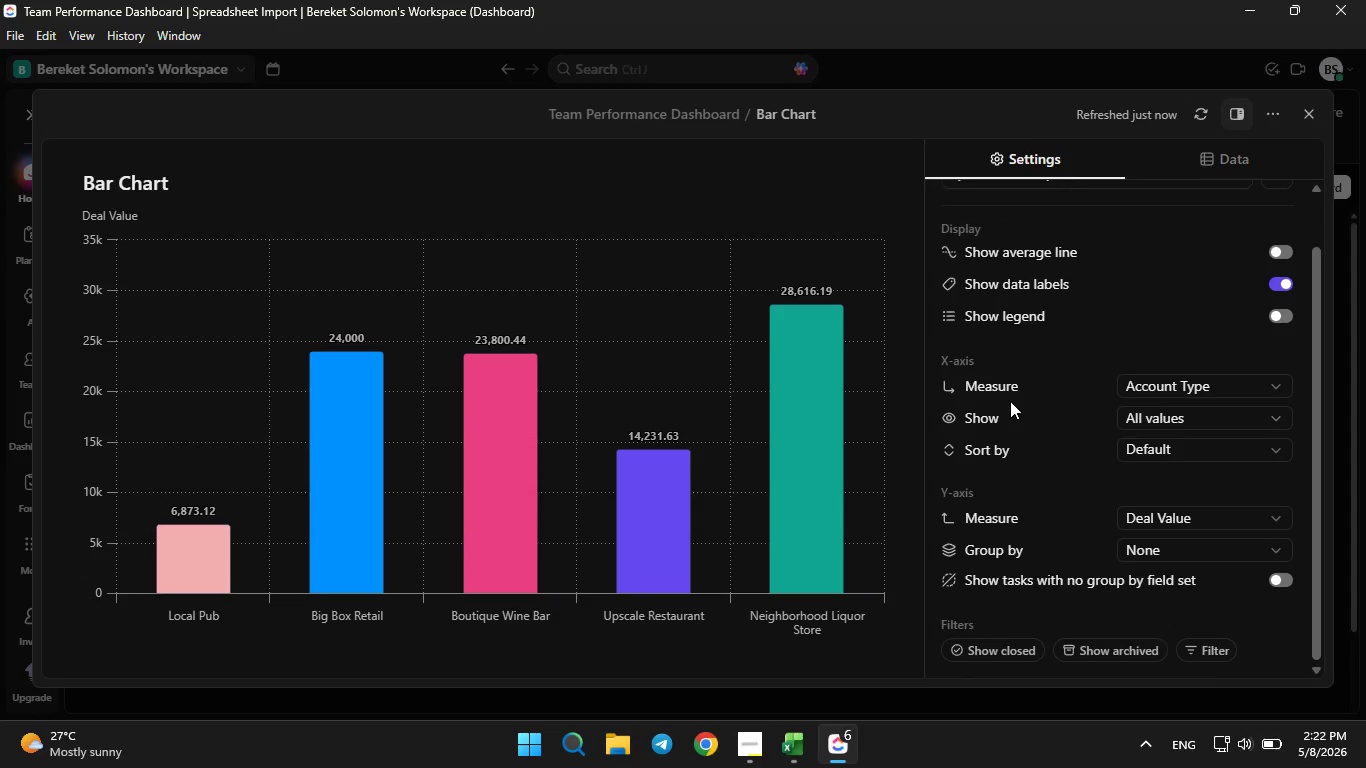 
scroll: coordinate [1010, 401], scroll_direction: up, amount: 3.0
 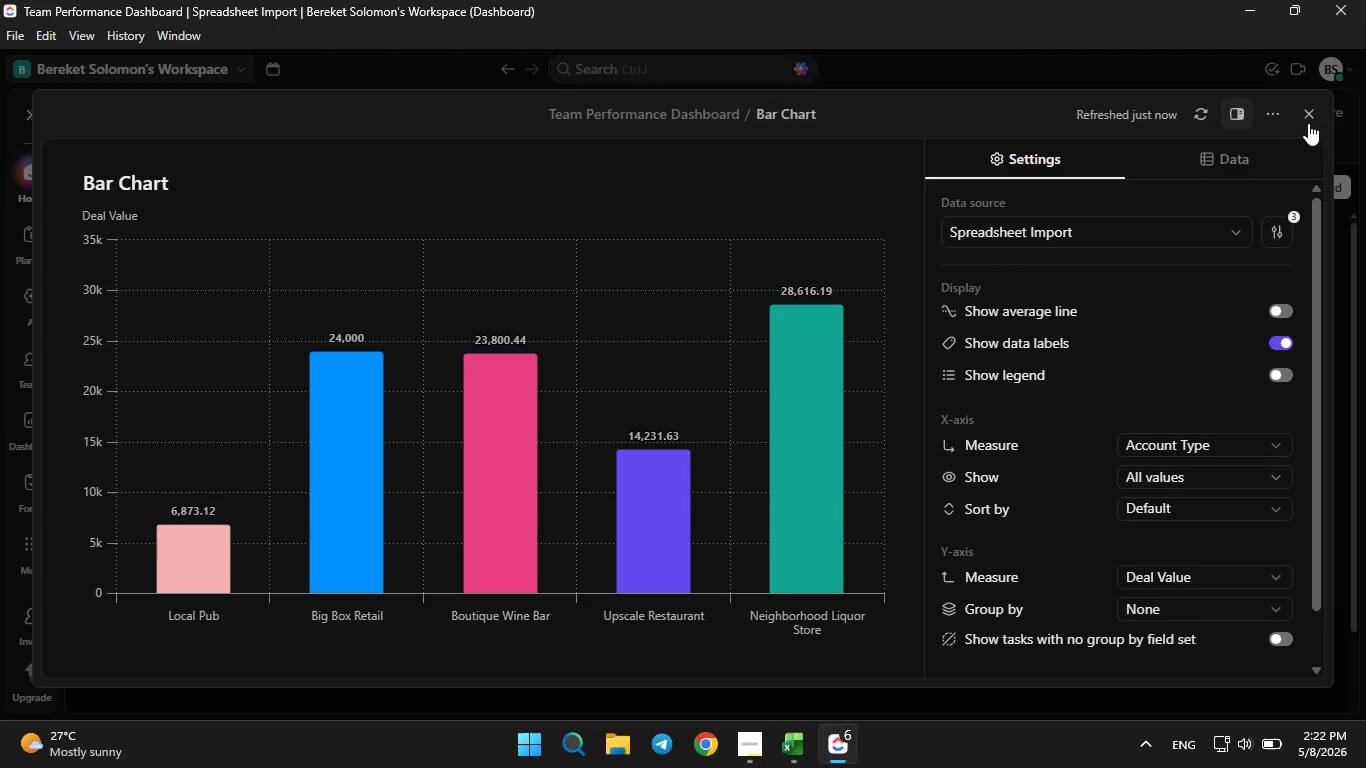 
left_click([1311, 111])
 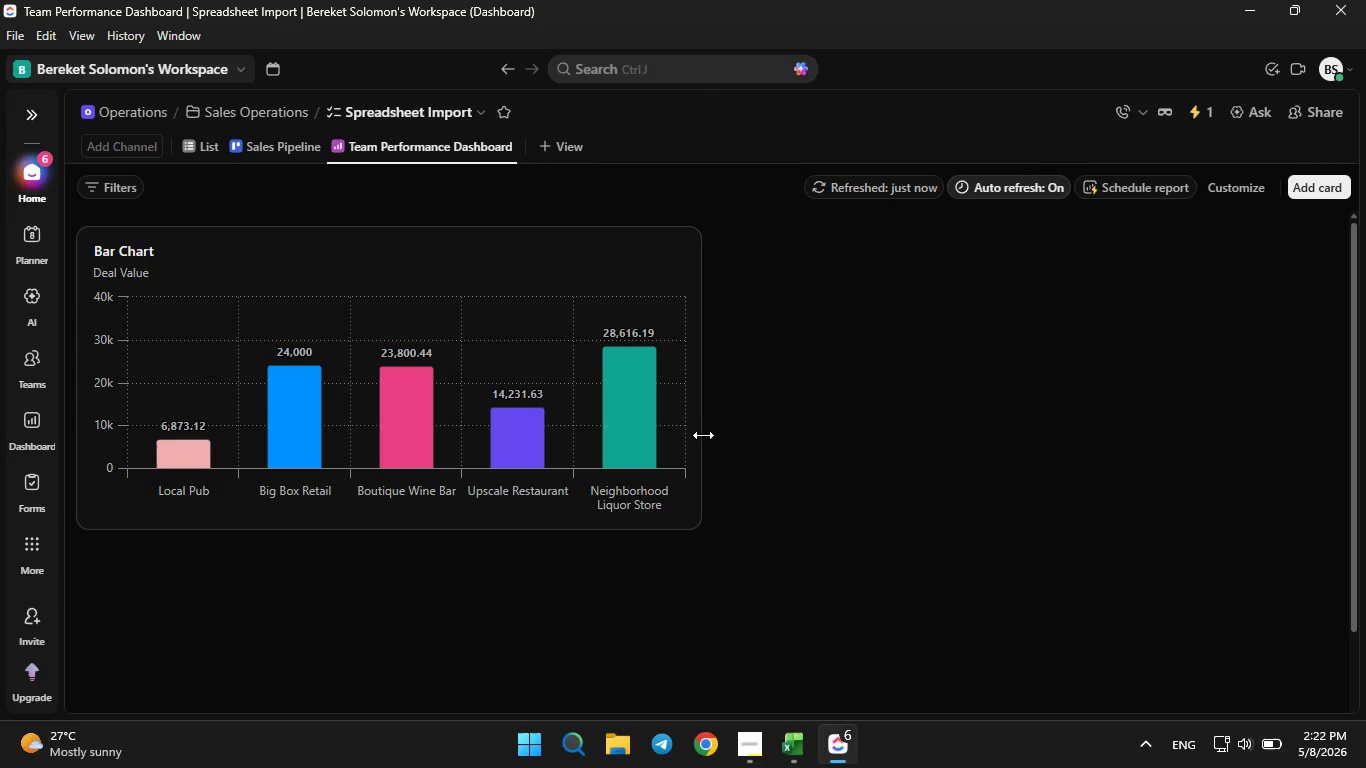 
left_click_drag(start_coordinate=[702, 430], to_coordinate=[726, 423])
 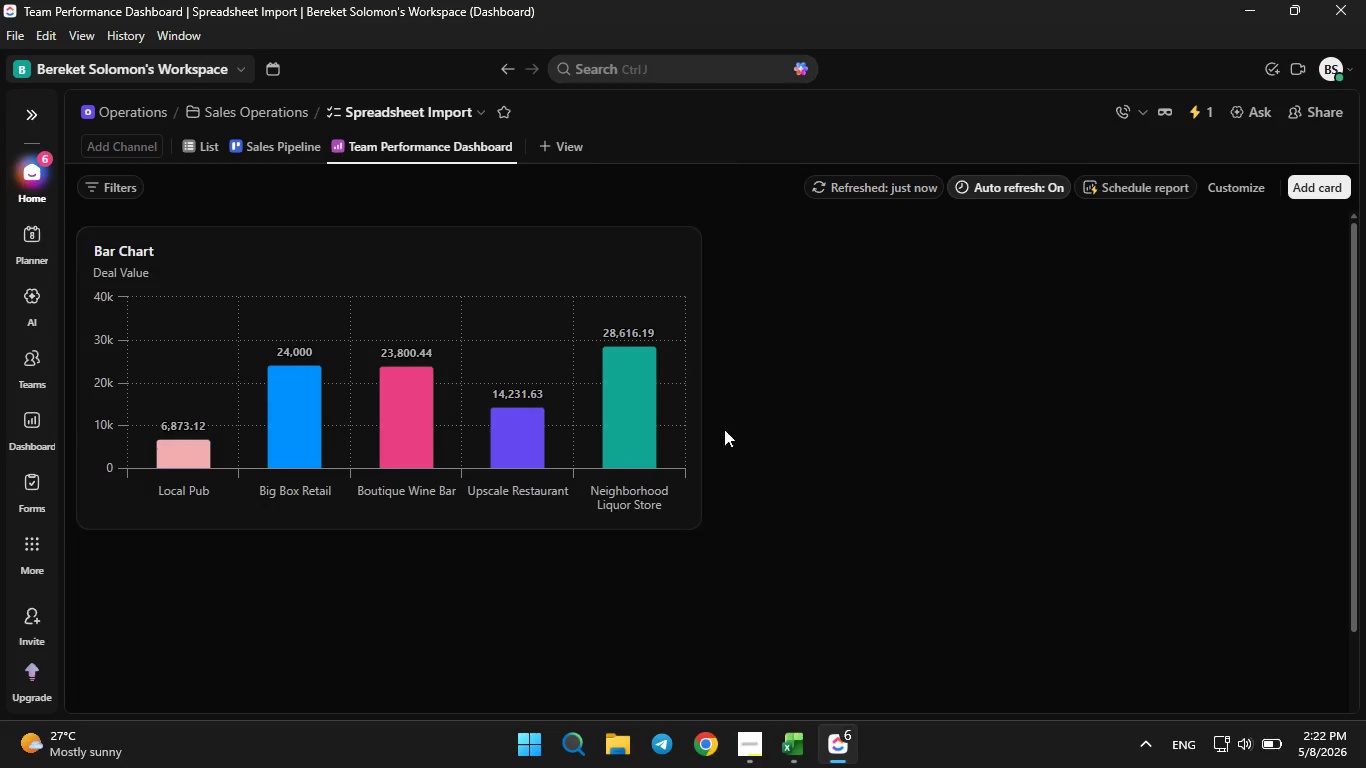 
left_click([726, 423])
 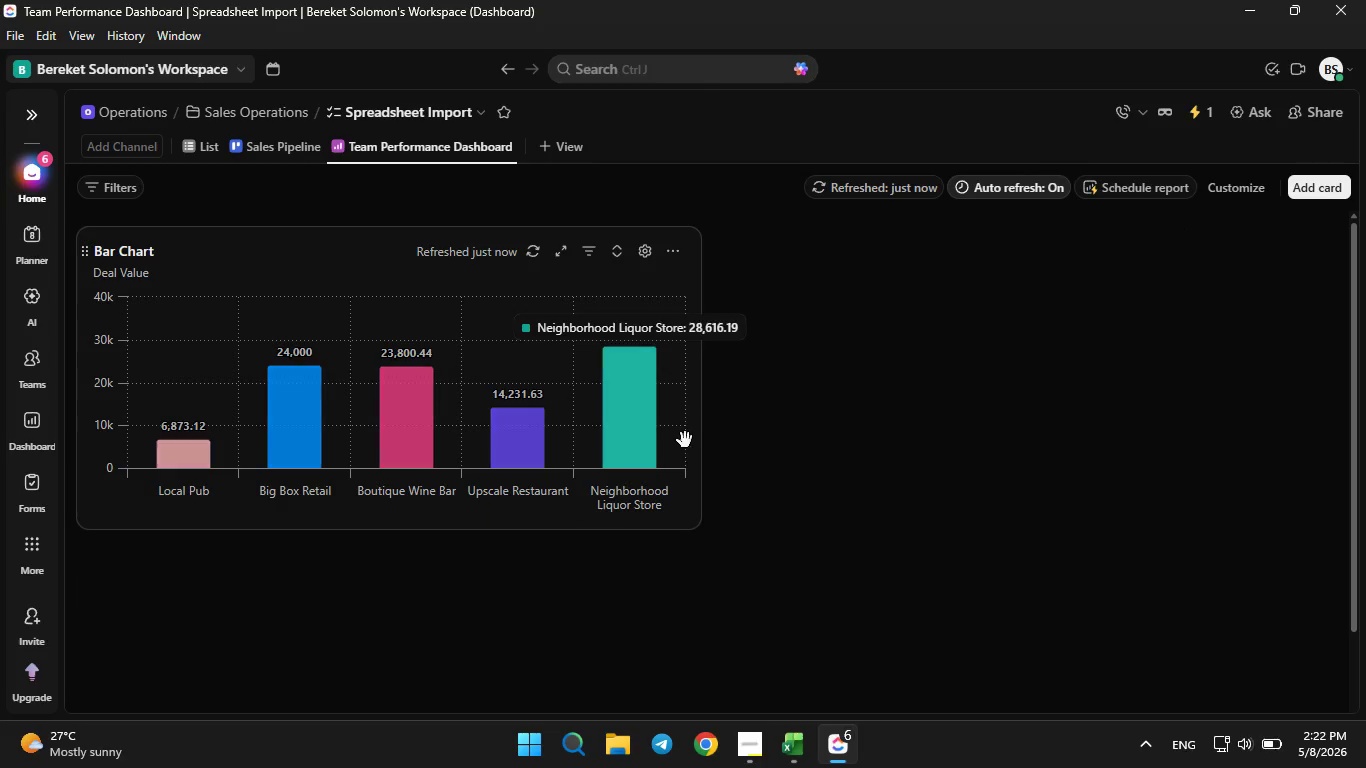 
left_click_drag(start_coordinate=[704, 409], to_coordinate=[719, 405])
 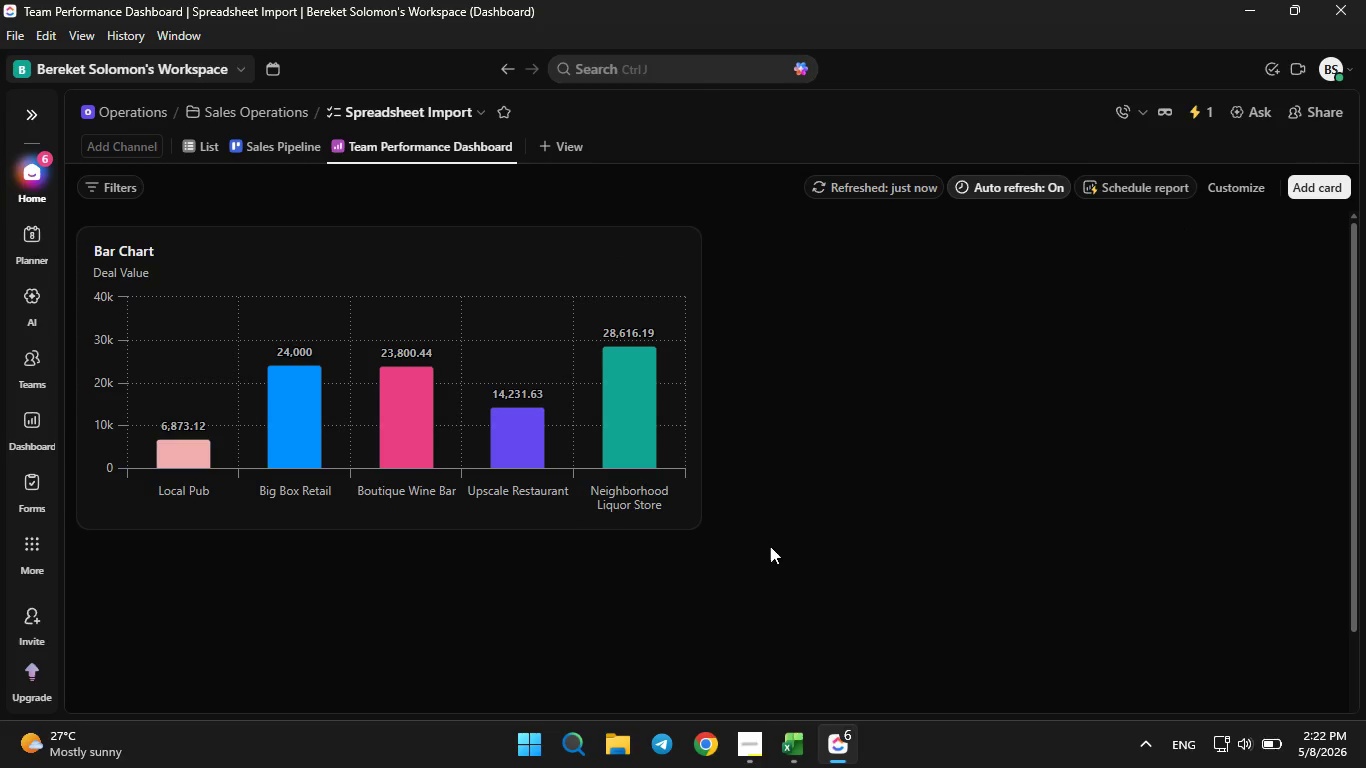 
left_click([770, 546])
 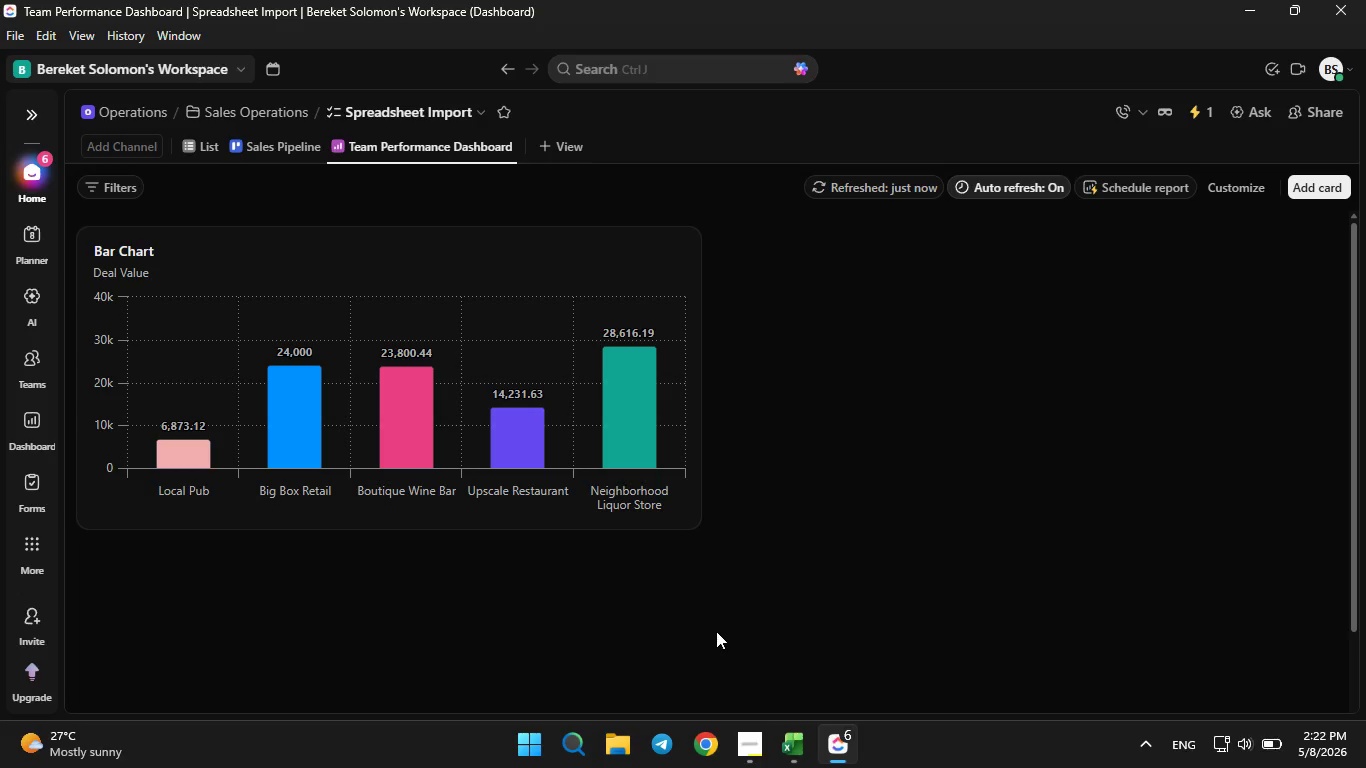 
wait(9.8)
 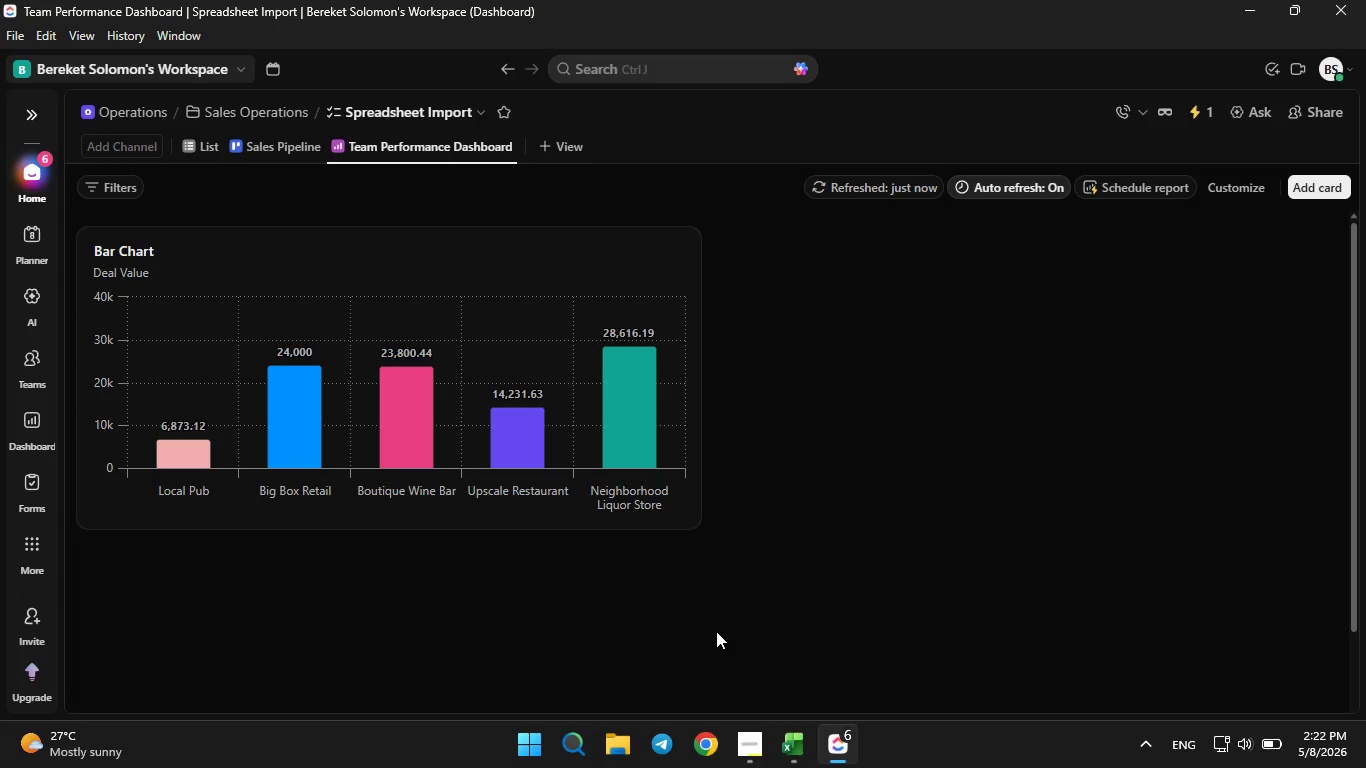 
left_click([757, 733])